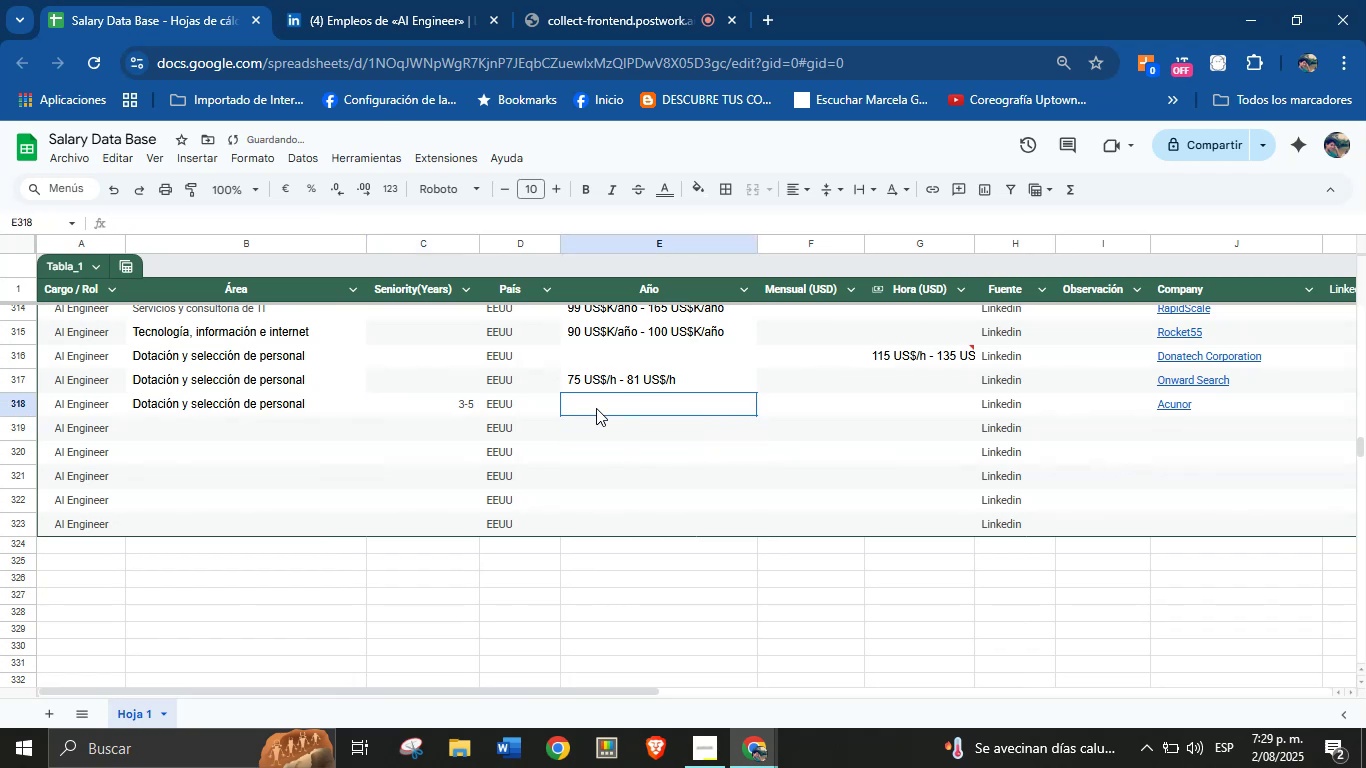 
key(Control+V)
 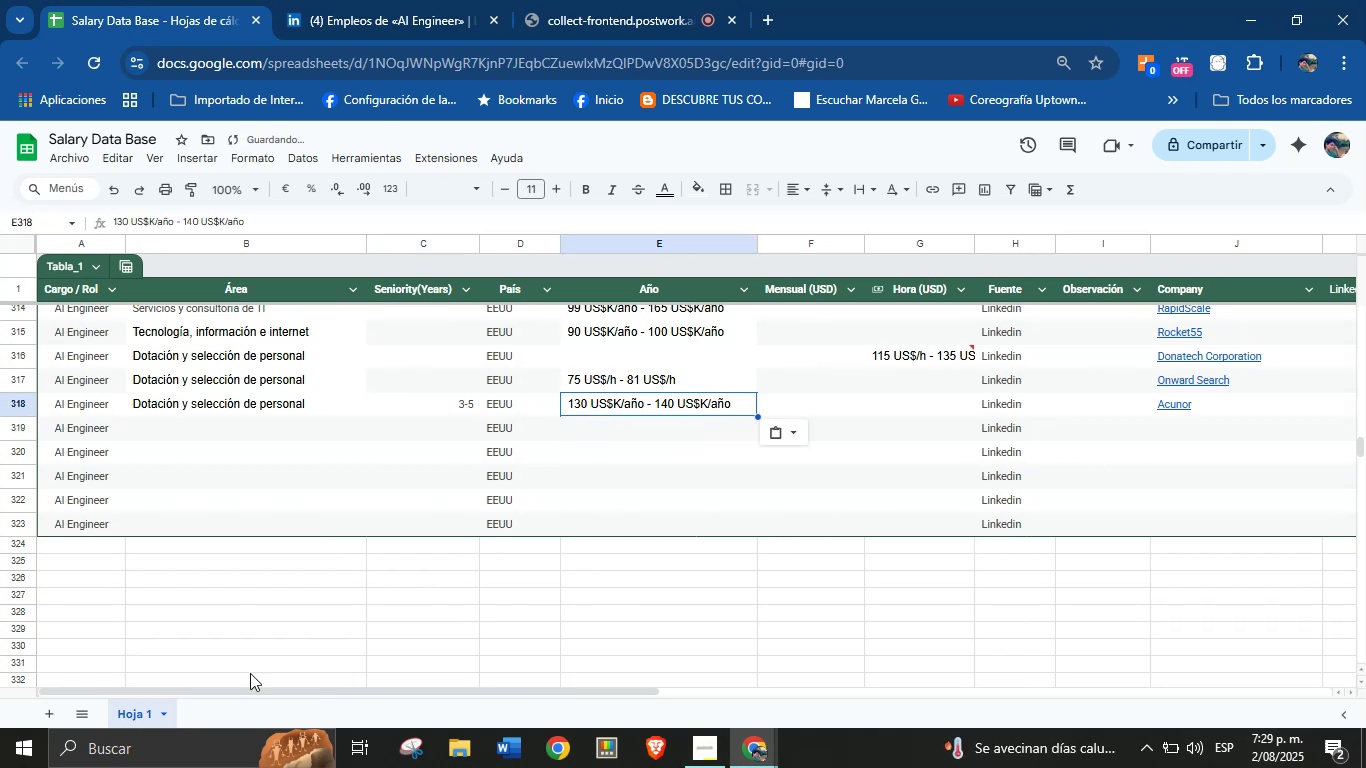 
left_click([201, 429])
 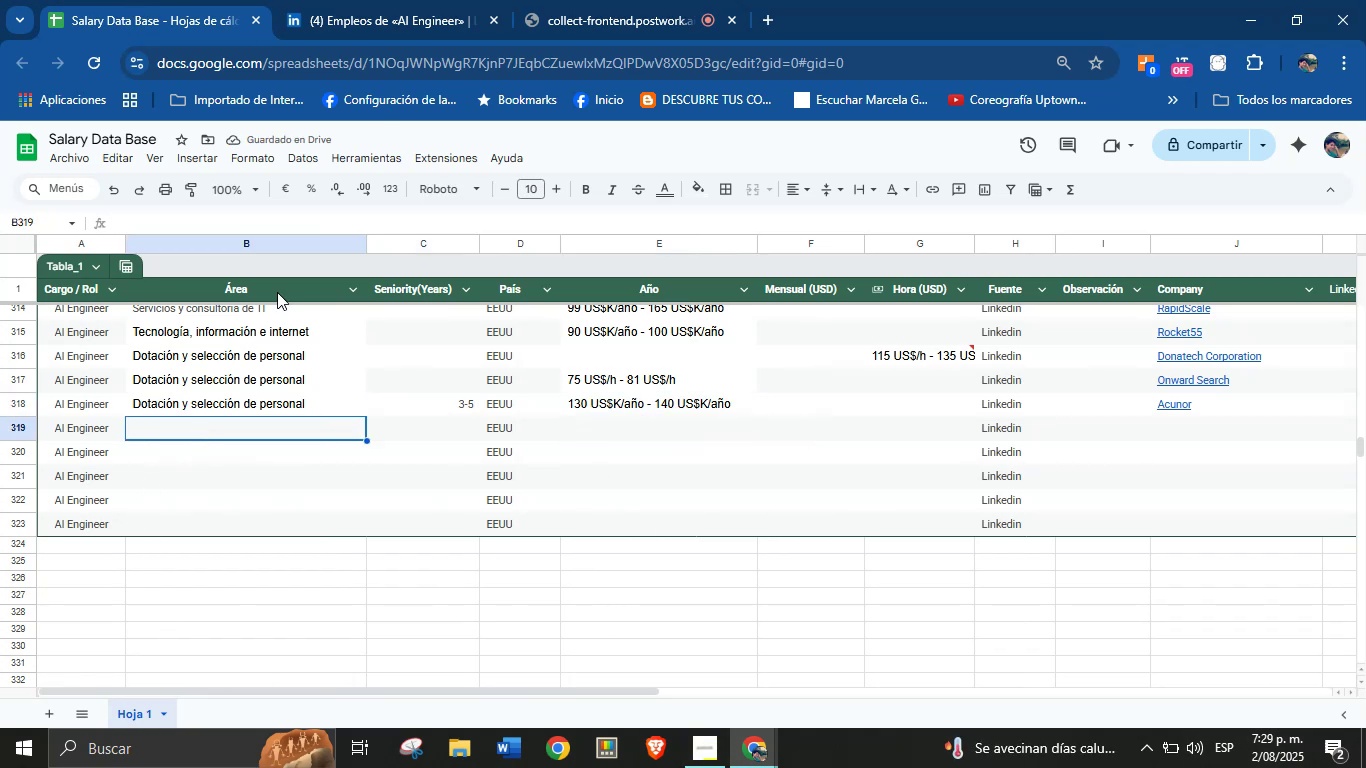 
left_click([406, 0])
 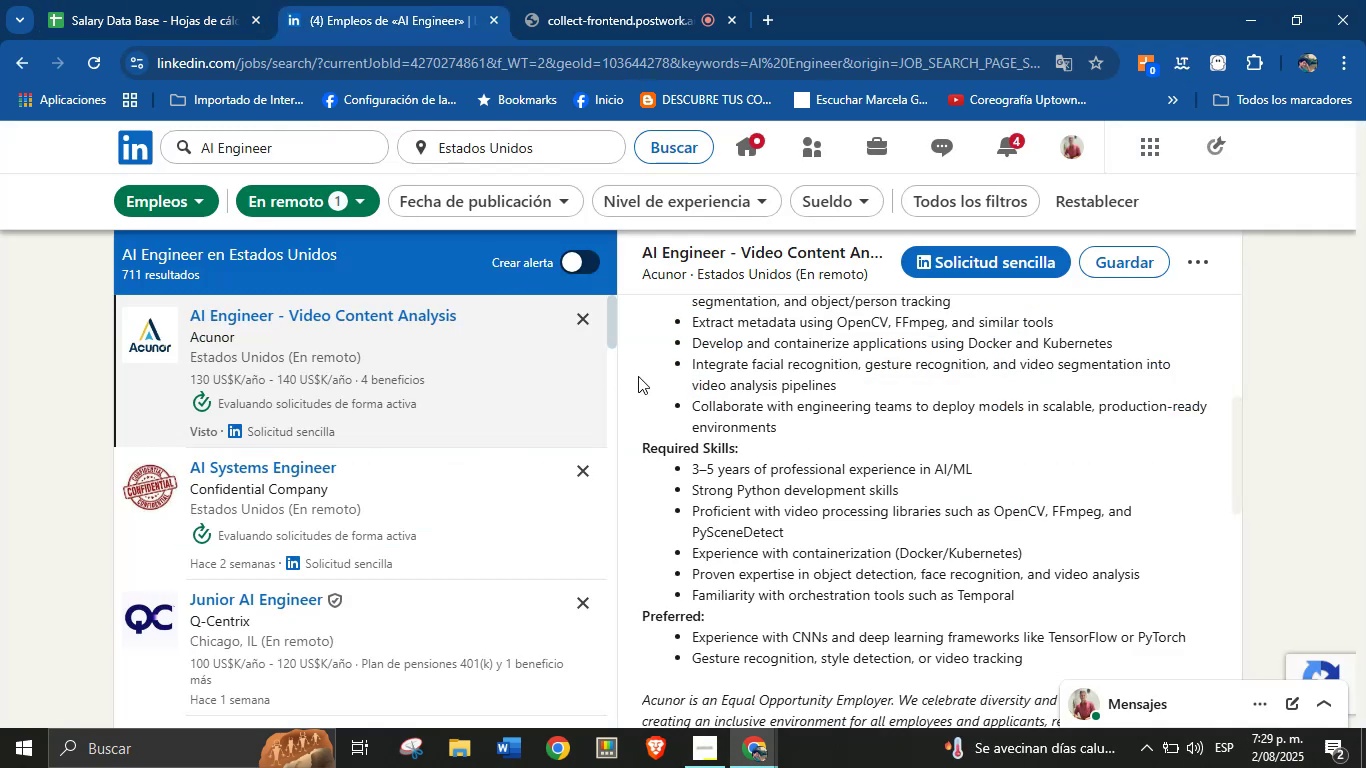 
scroll: coordinate [465, 510], scroll_direction: down, amount: 1.0
 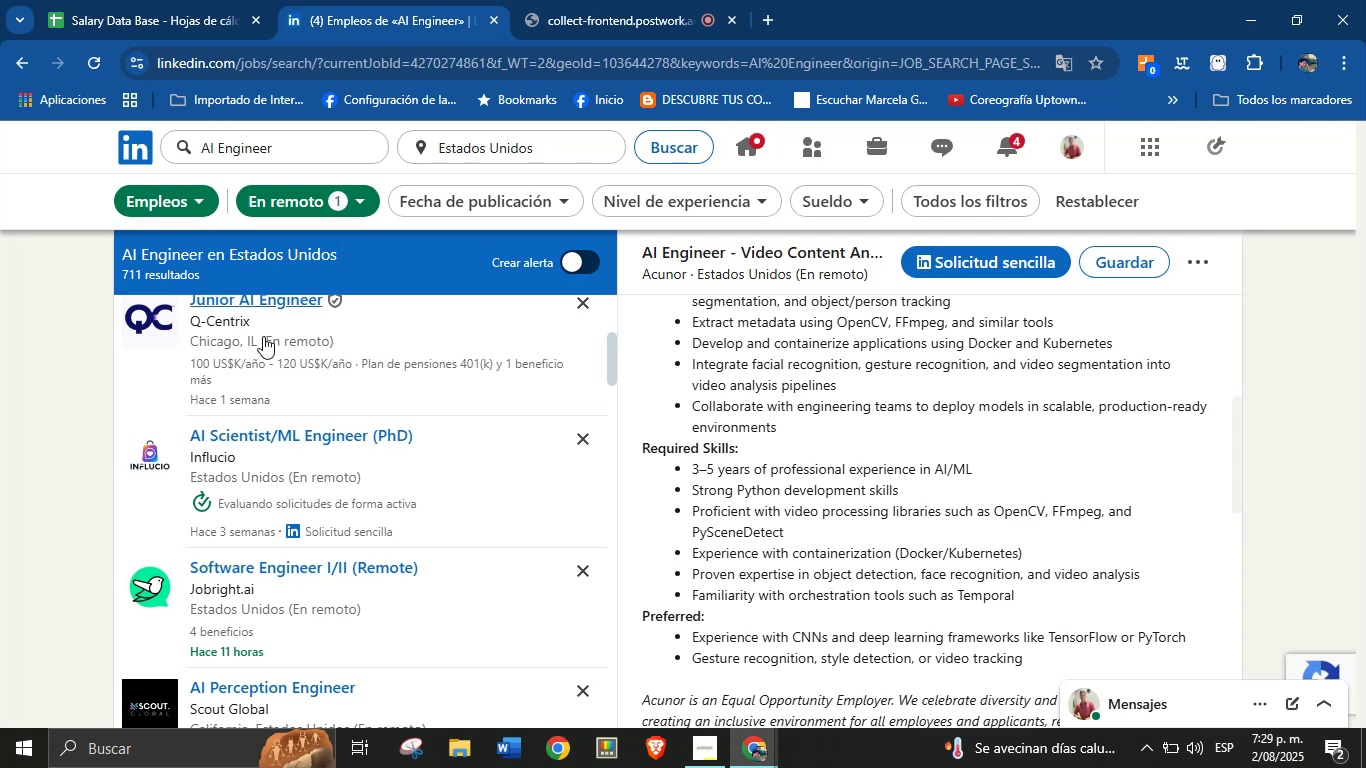 
left_click([264, 298])
 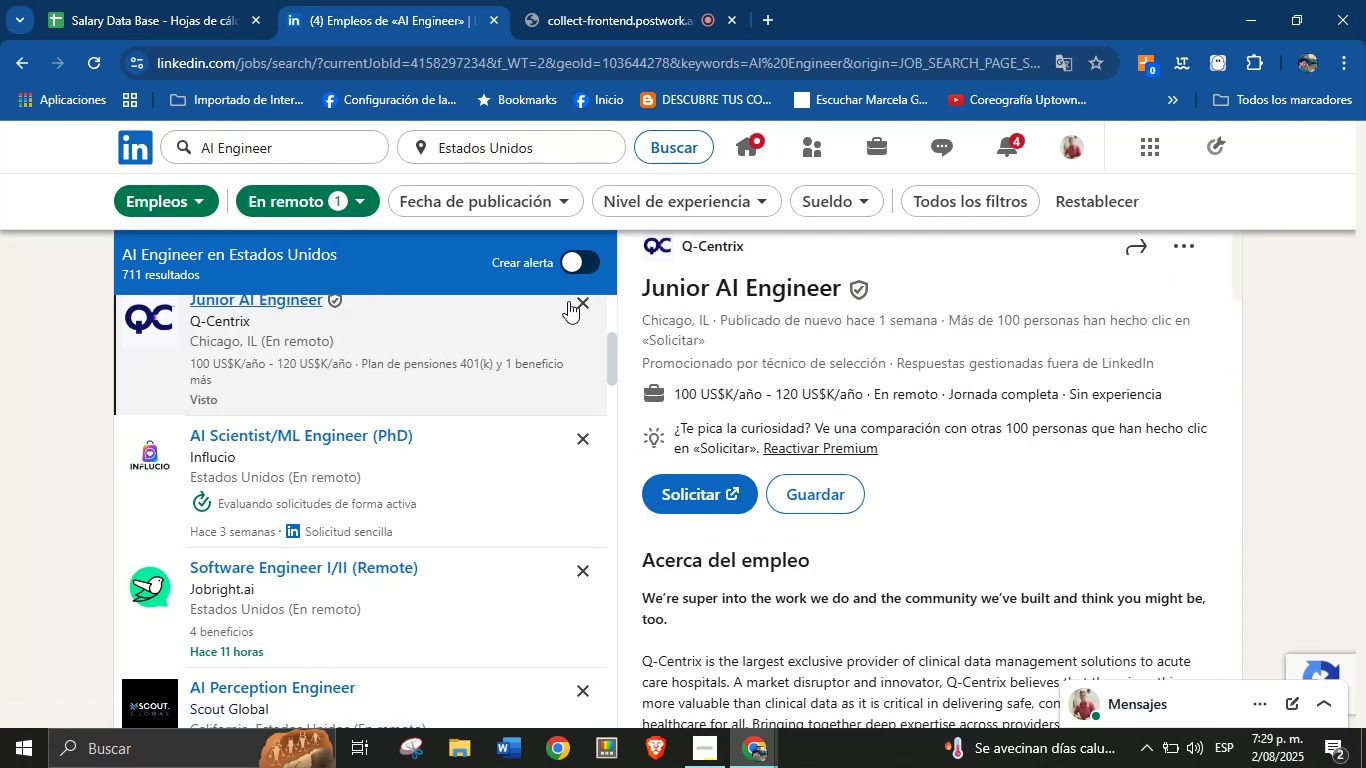 
wait(6.36)
 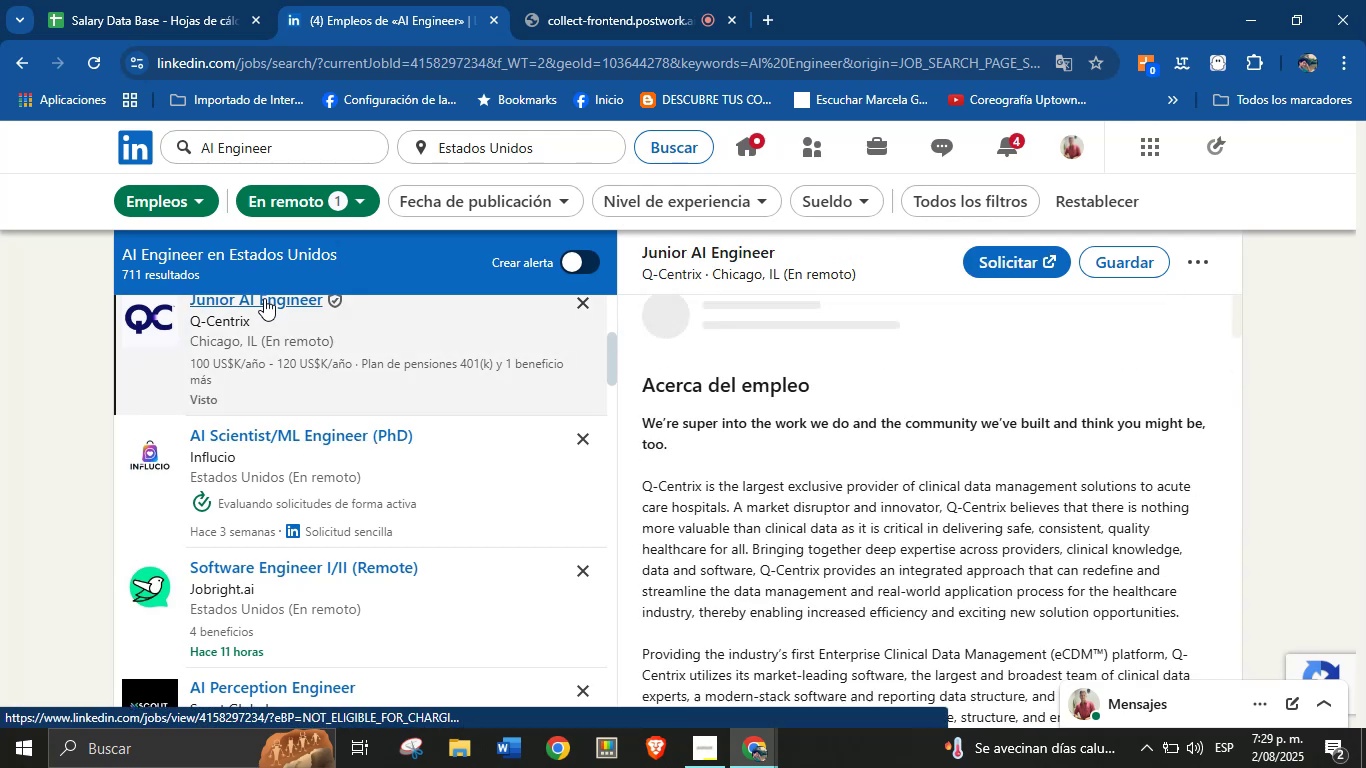 
scroll: coordinate [780, 397], scroll_direction: up, amount: 3.0
 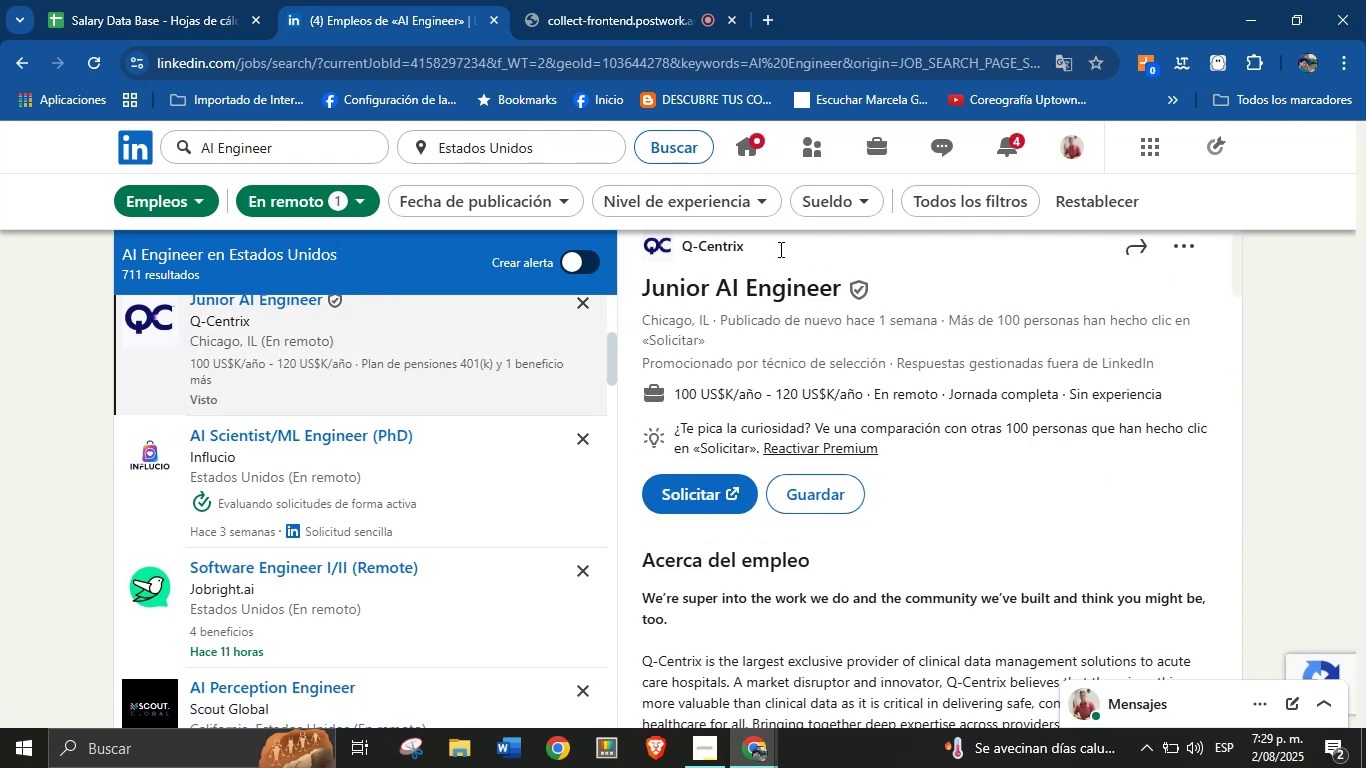 
left_click_drag(start_coordinate=[777, 249], to_coordinate=[675, 250])
 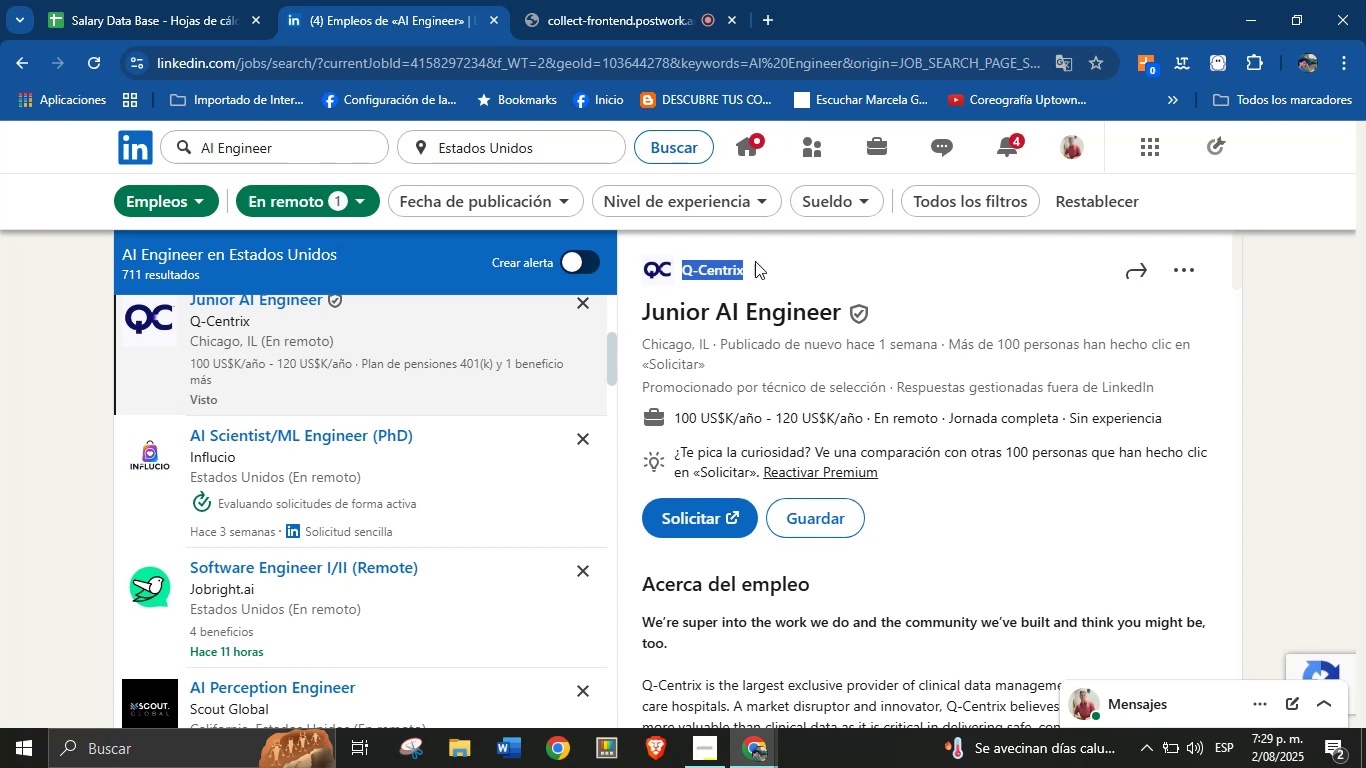 
left_click([768, 264])
 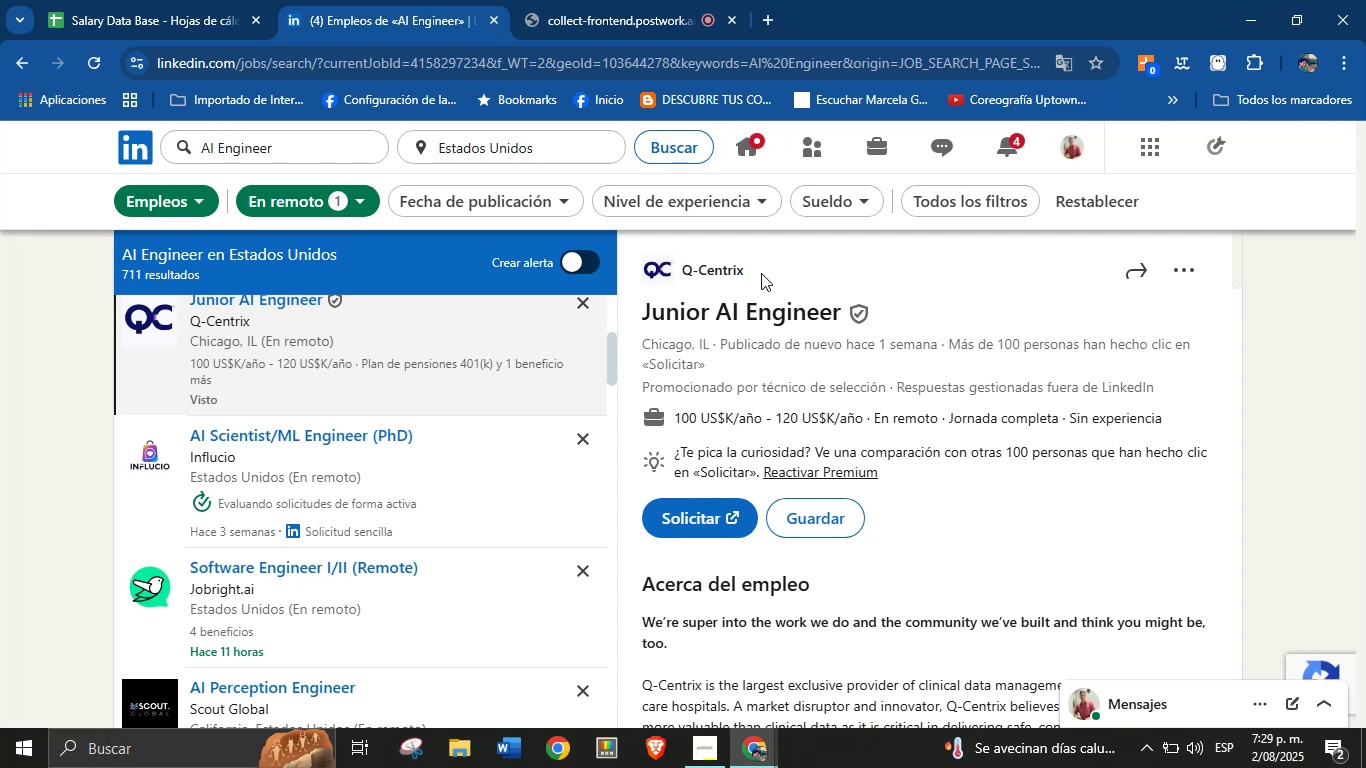 
left_click_drag(start_coordinate=[761, 273], to_coordinate=[684, 270])
 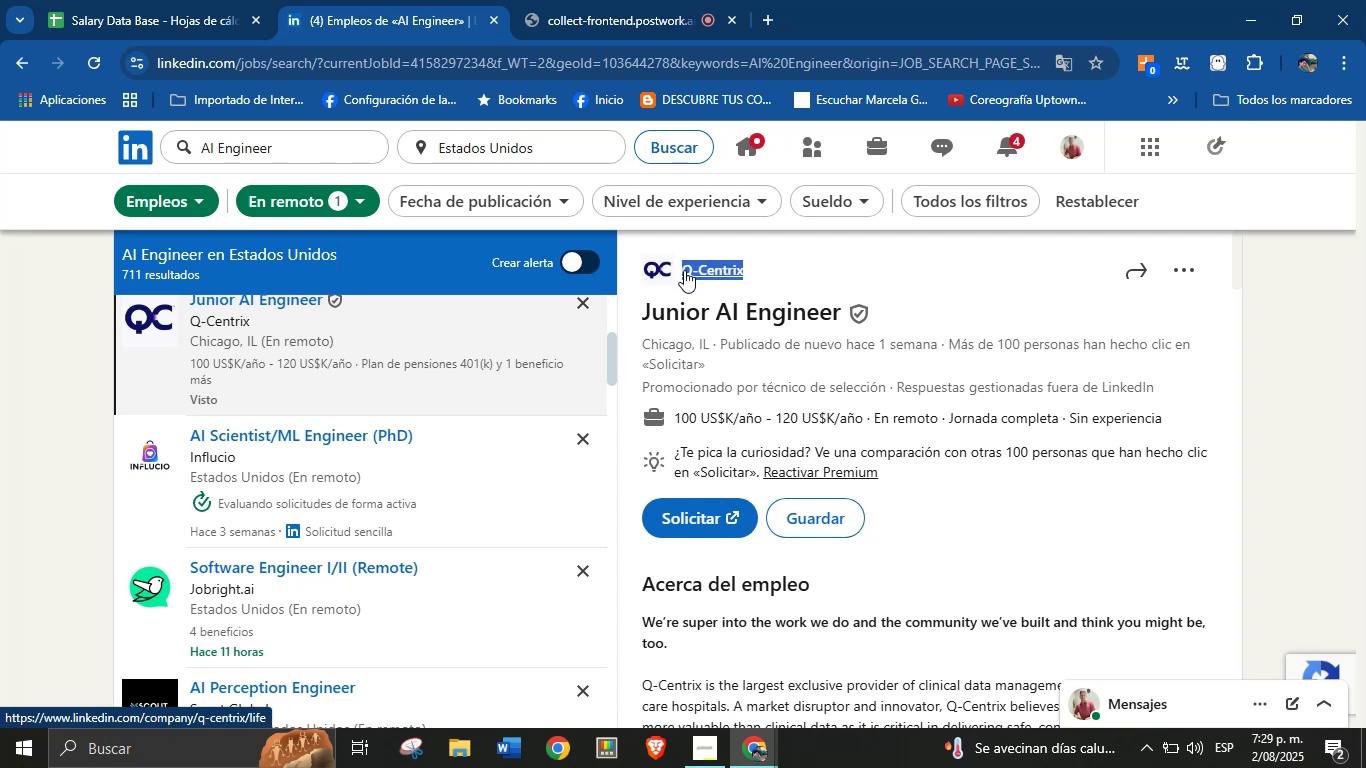 
key(Control+V)
 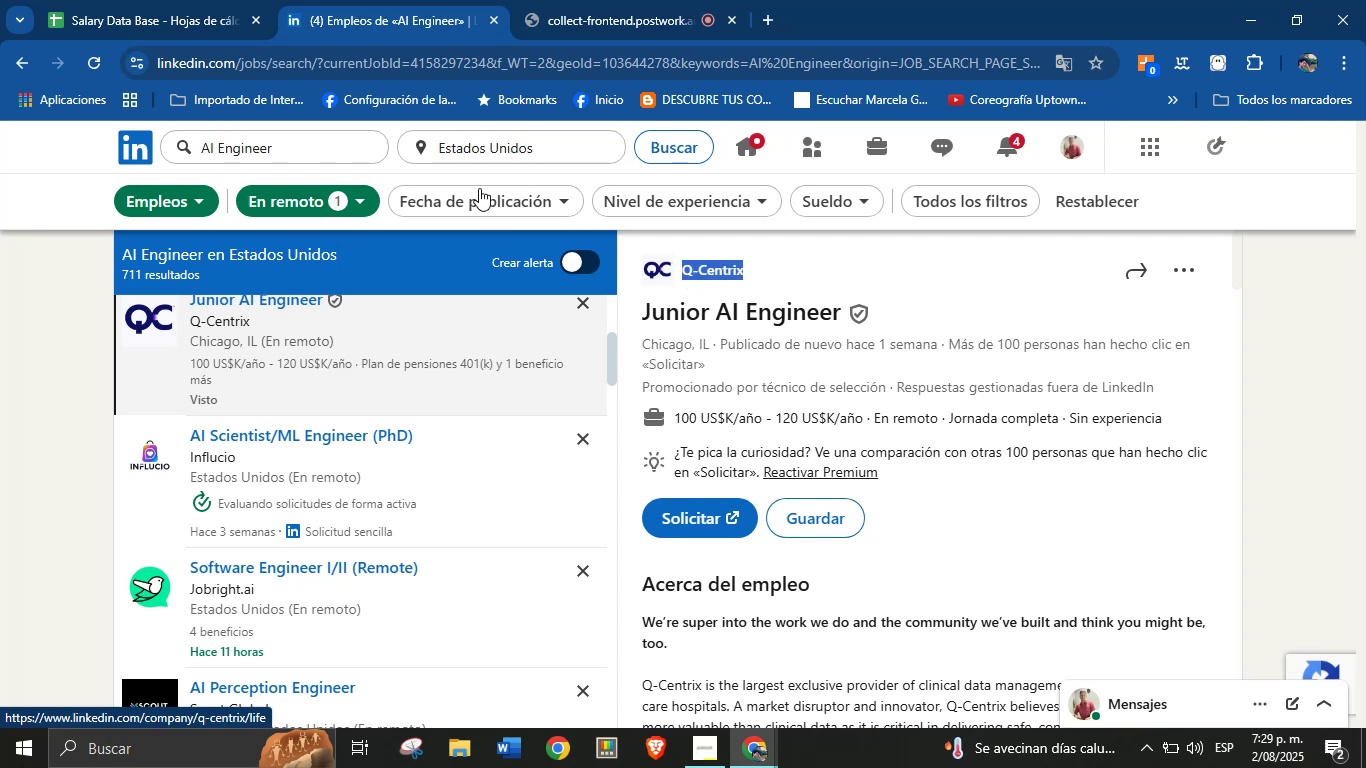 
left_click([117, 0])
 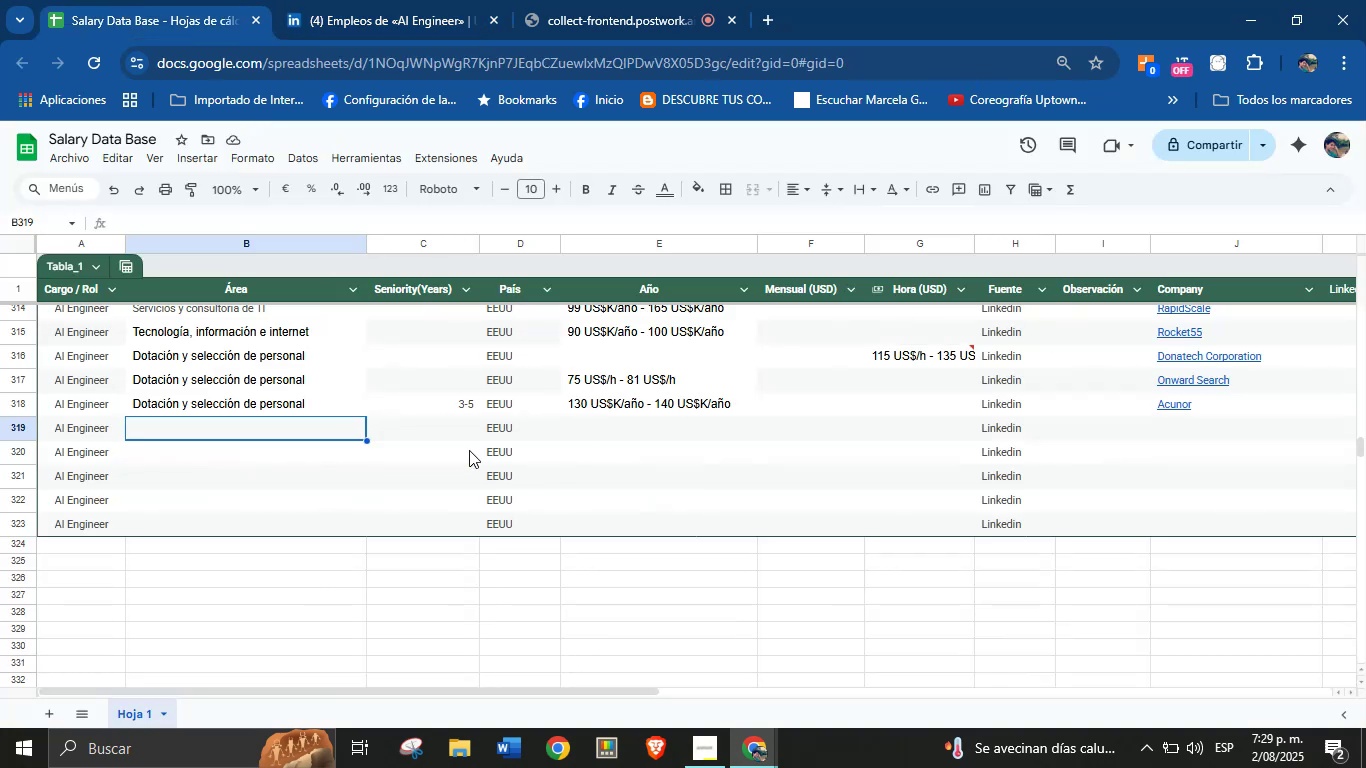 
left_click([1180, 423])
 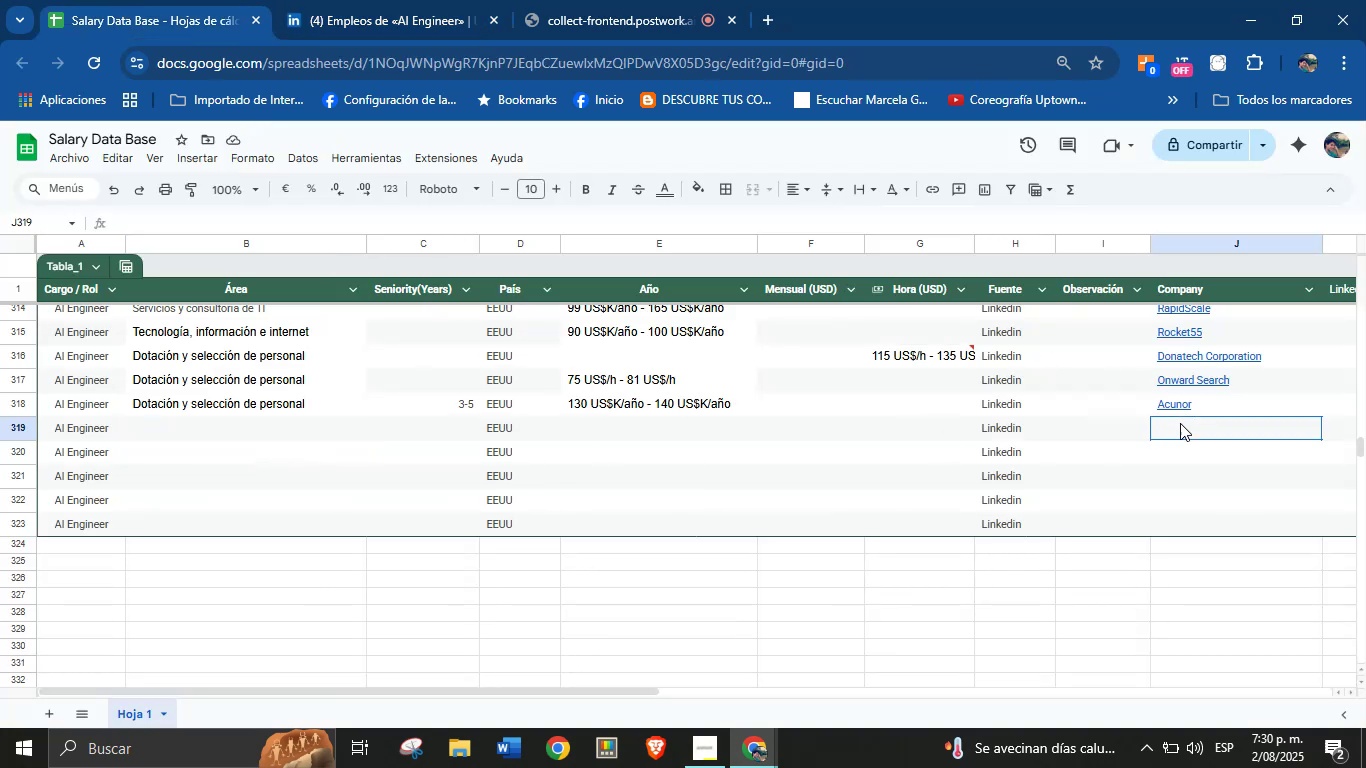 
key(Control+V)
 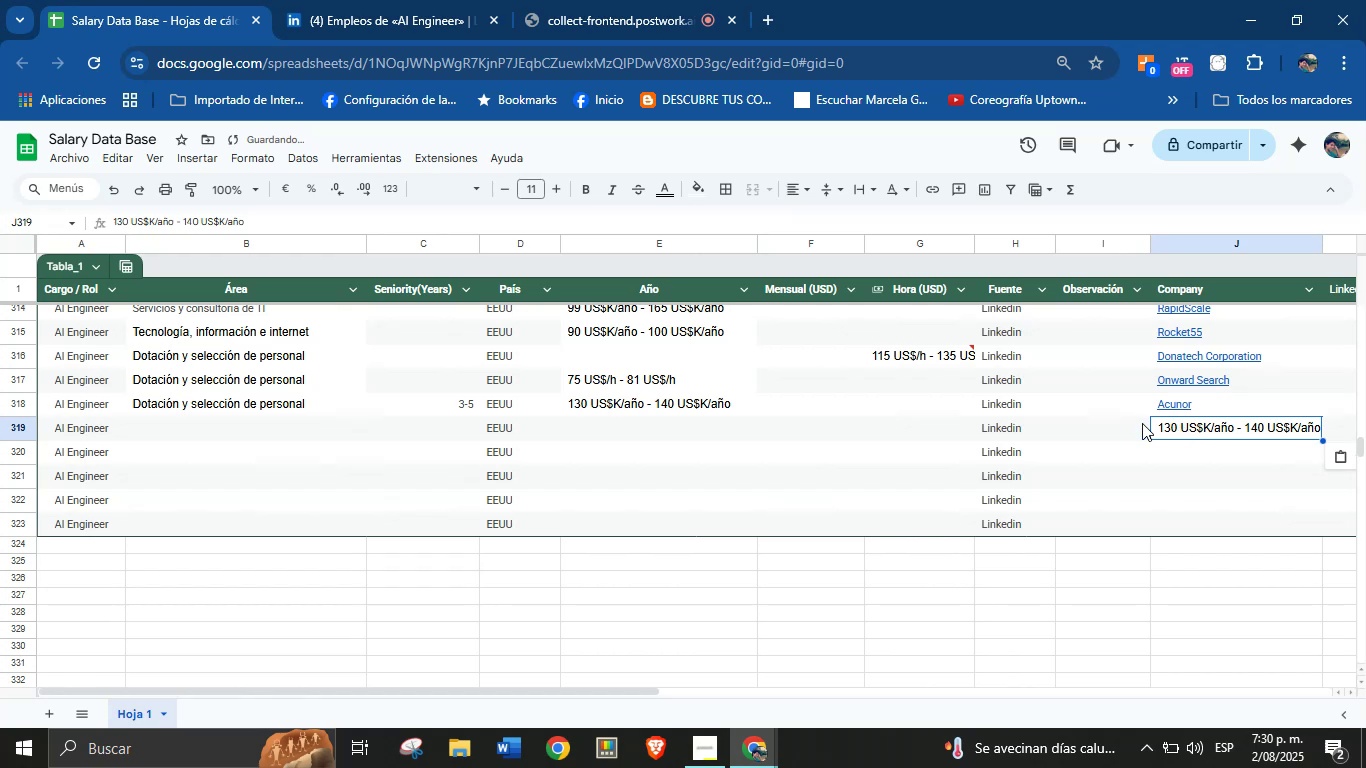 
key(Control+Z)
 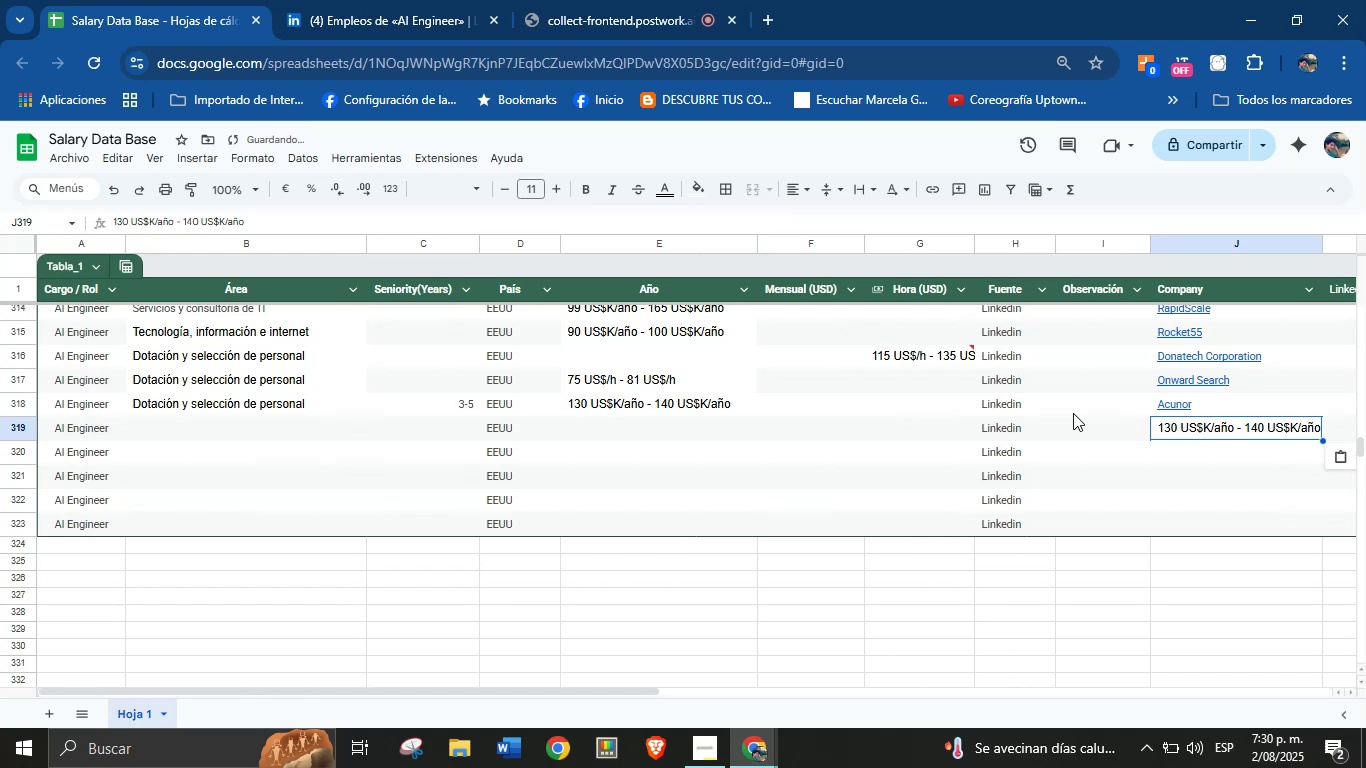 
key(Control+X)
 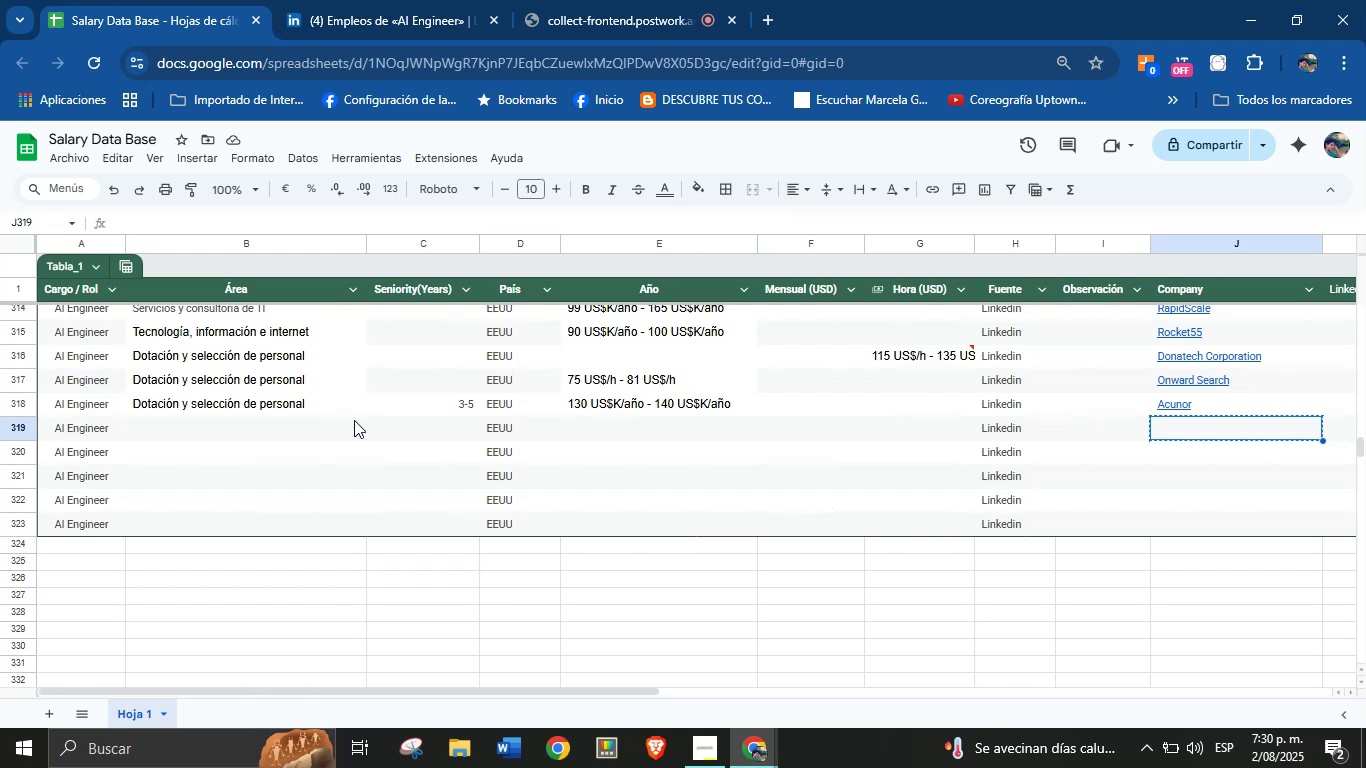 
wait(16.98)
 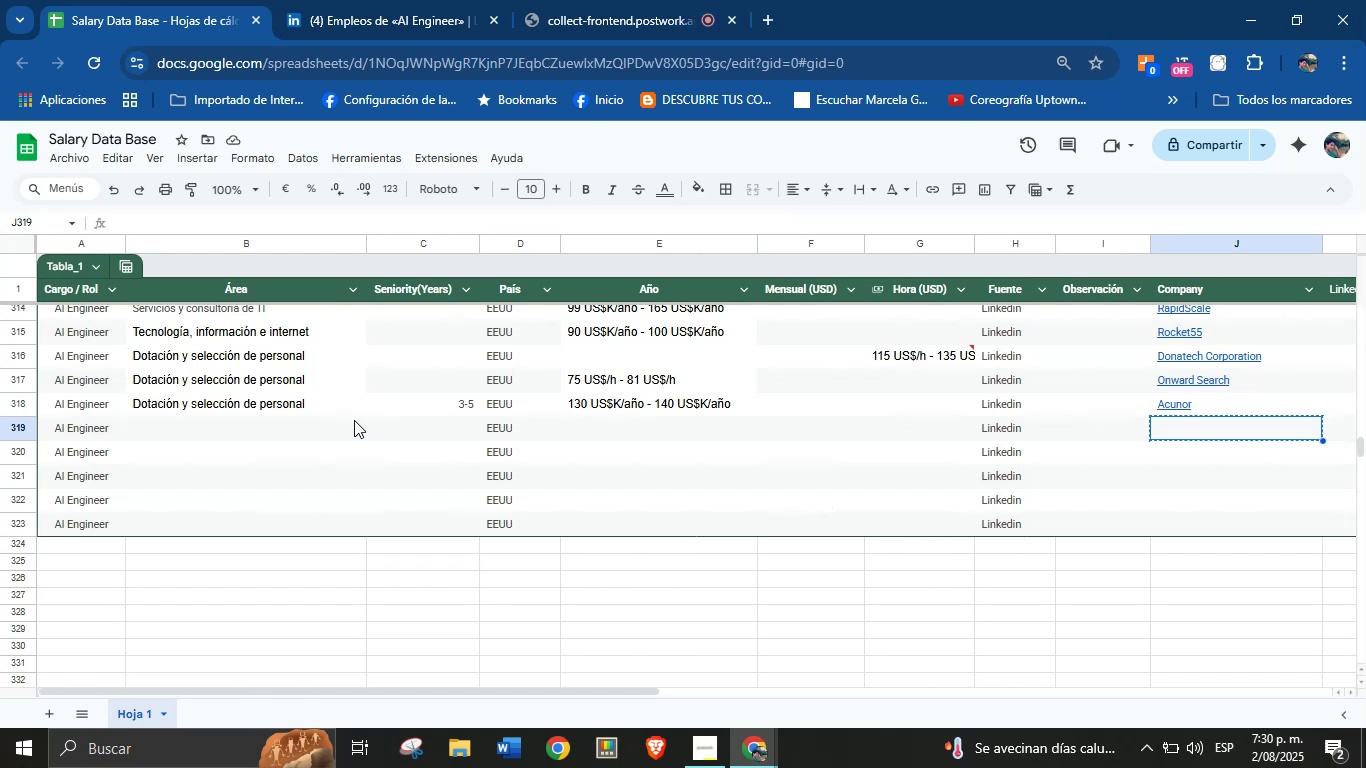 
left_click([411, 0])
 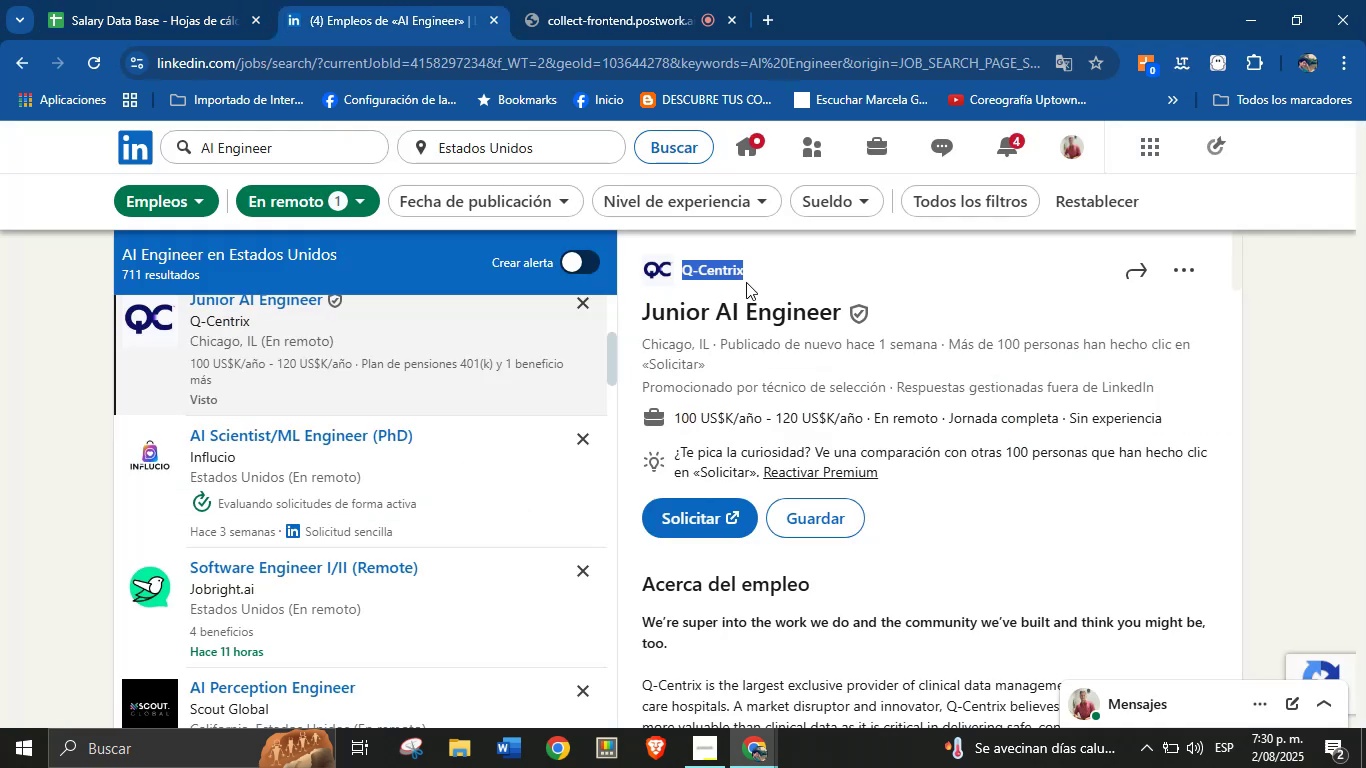 
double_click([749, 277])
 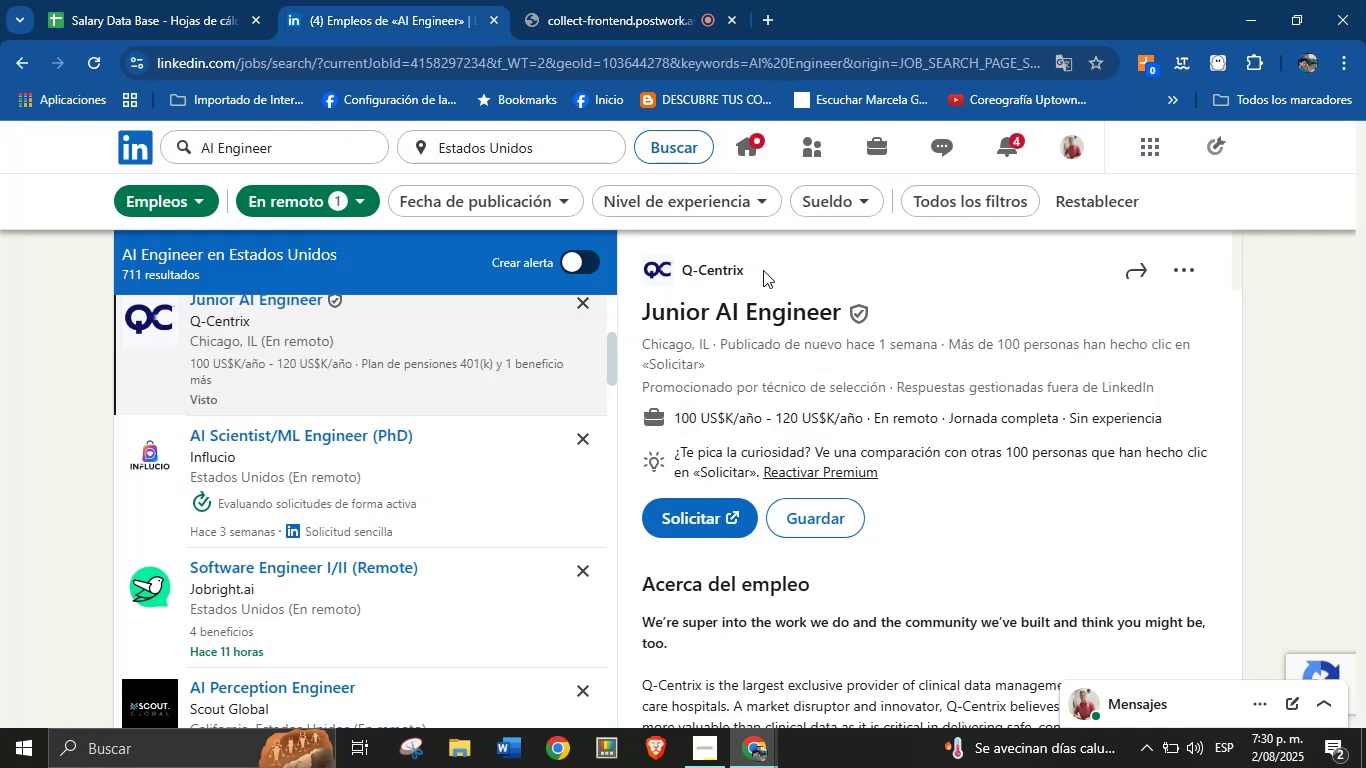 
left_click_drag(start_coordinate=[763, 270], to_coordinate=[687, 267])
 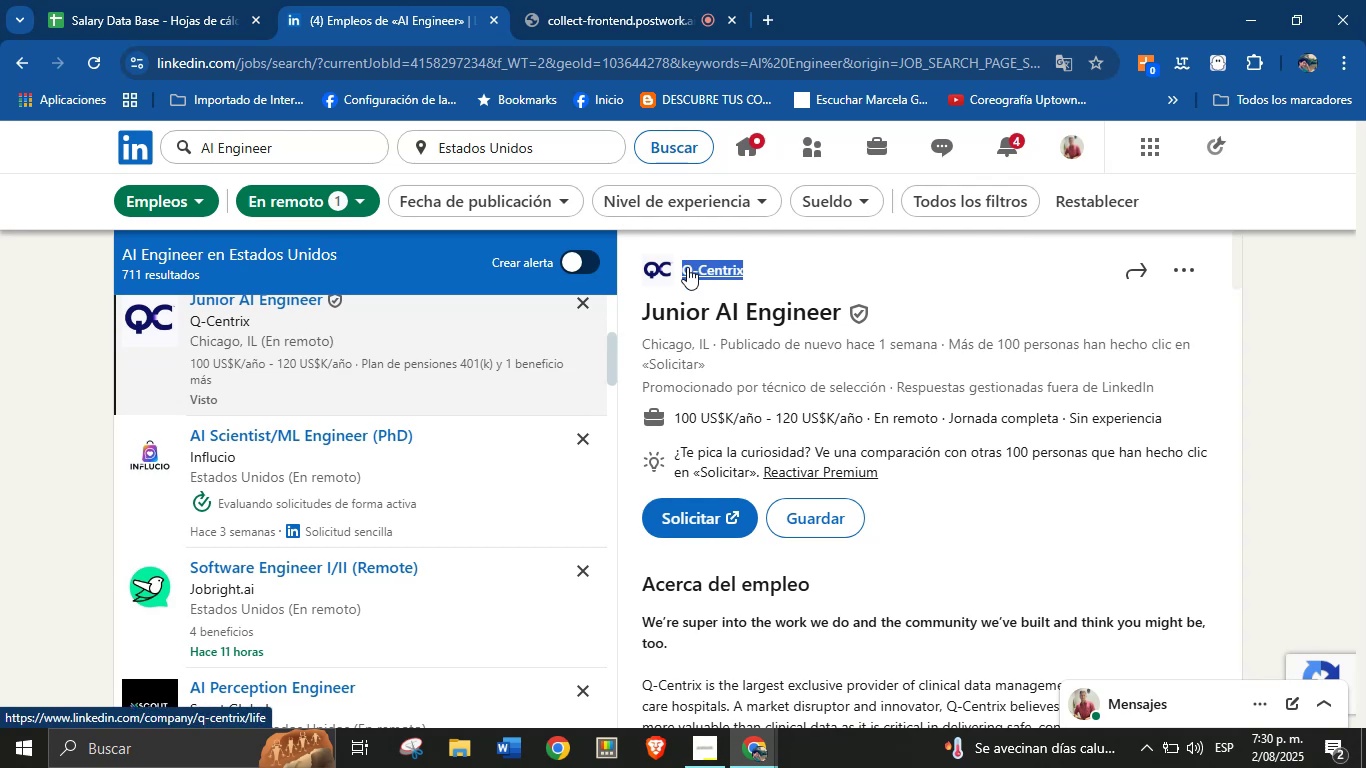 
right_click([687, 267])
 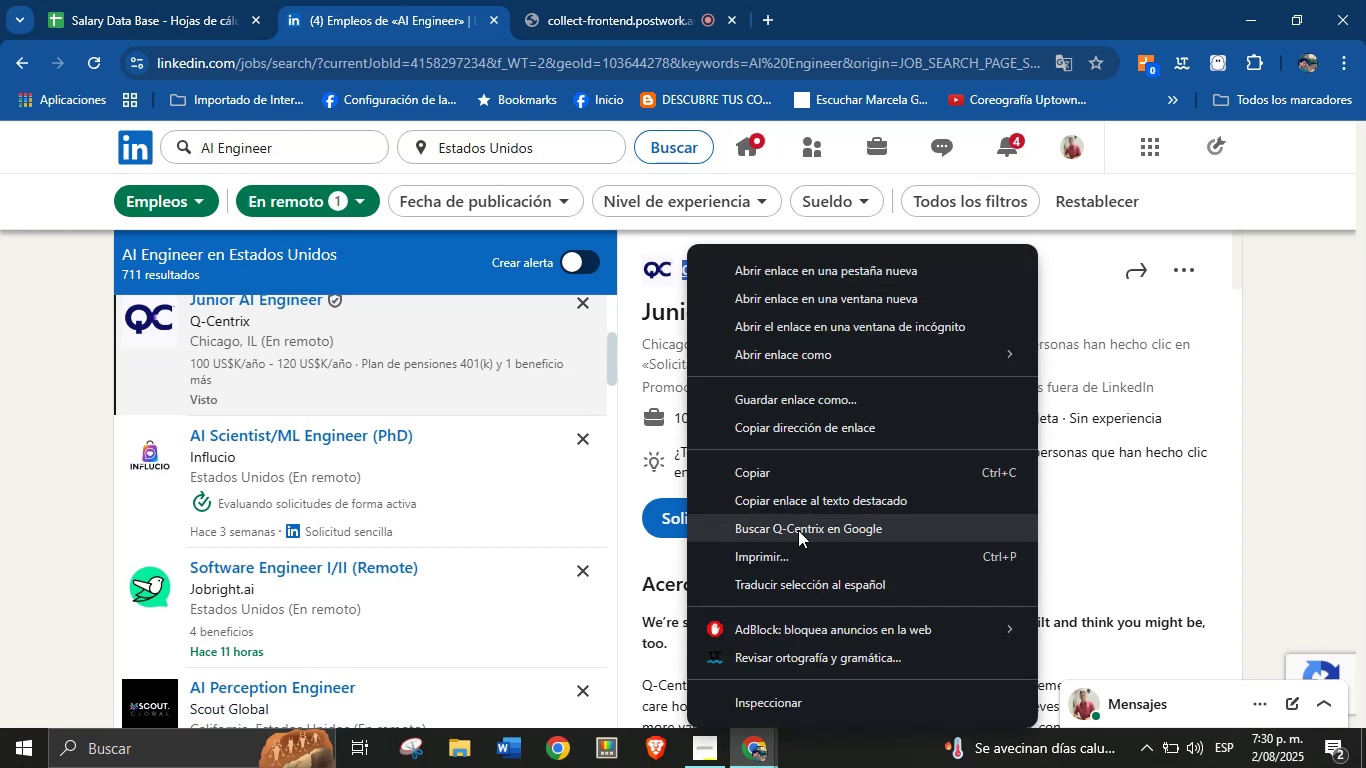 
left_click([787, 468])
 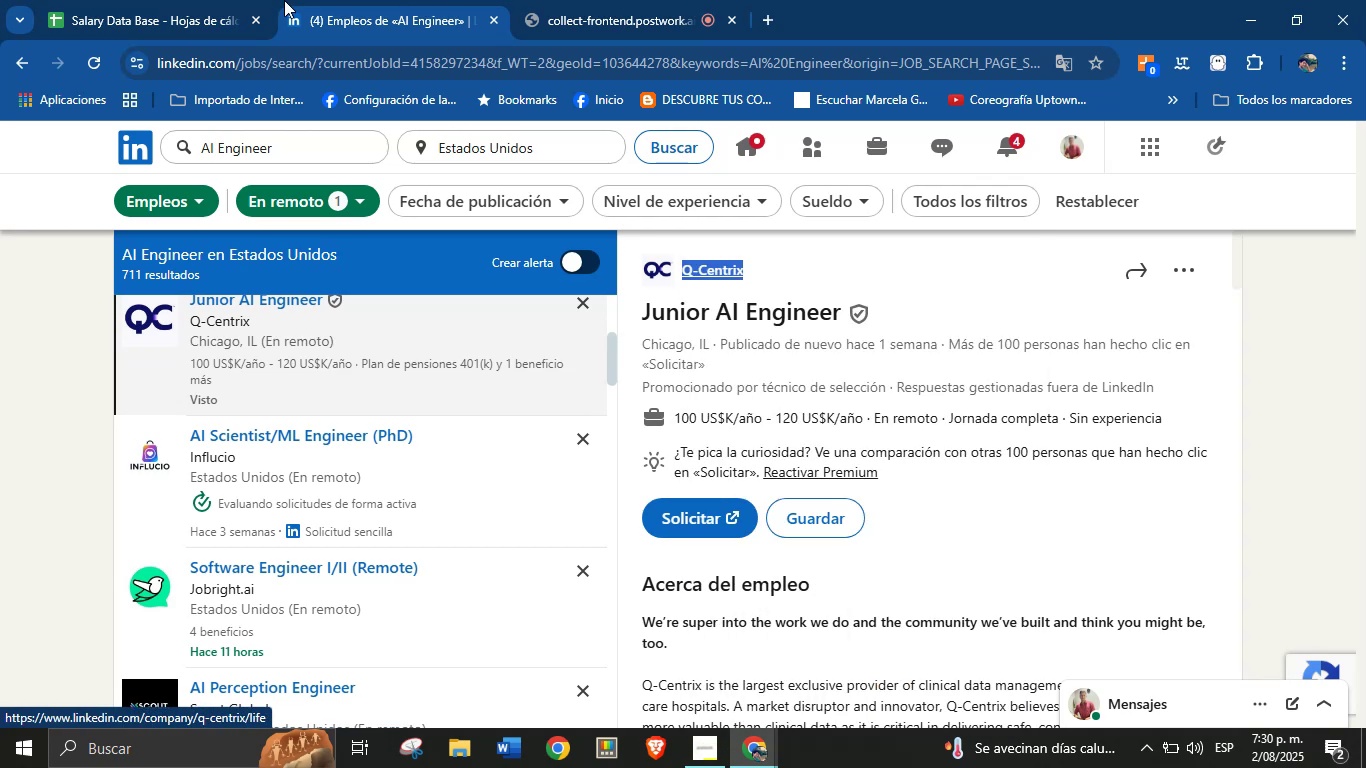 
left_click([236, 0])
 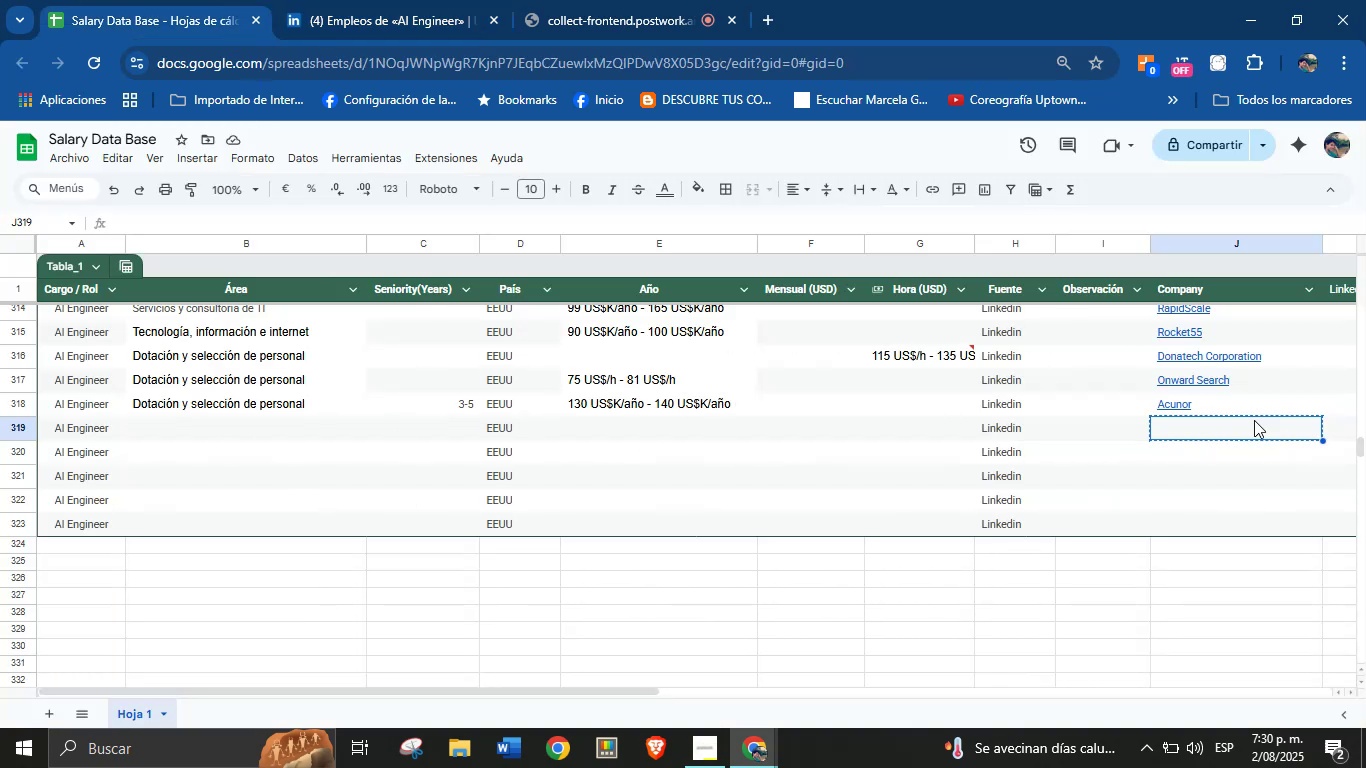 
left_click([1223, 434])
 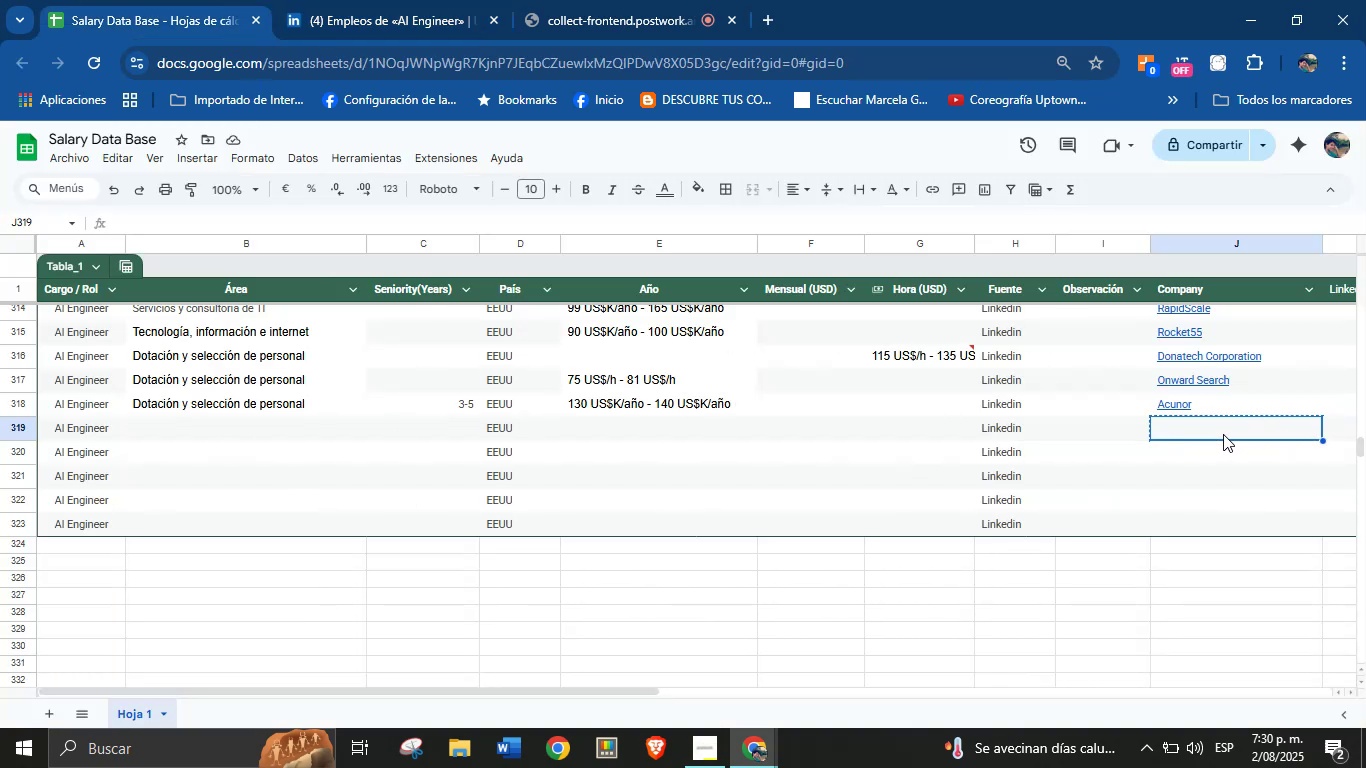 
key(Control+V)
 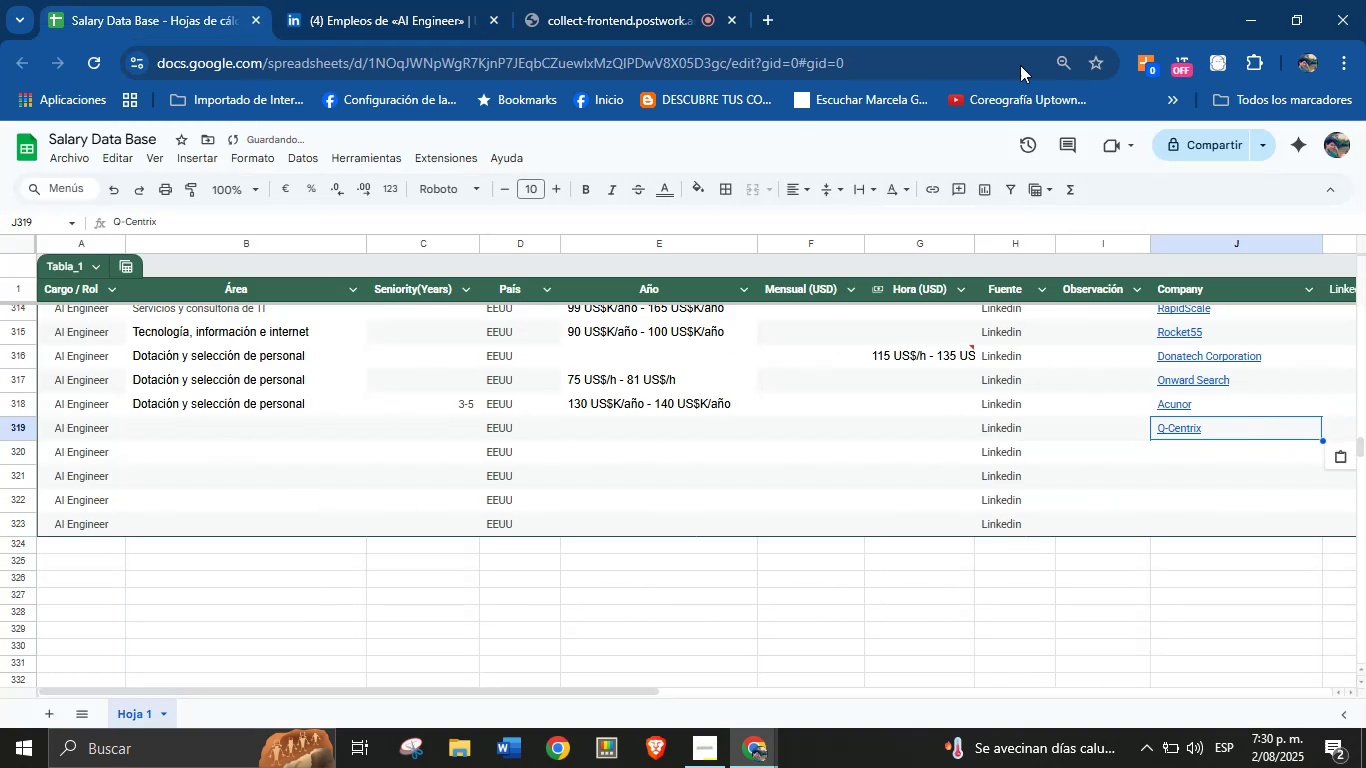 
left_click([465, 0])
 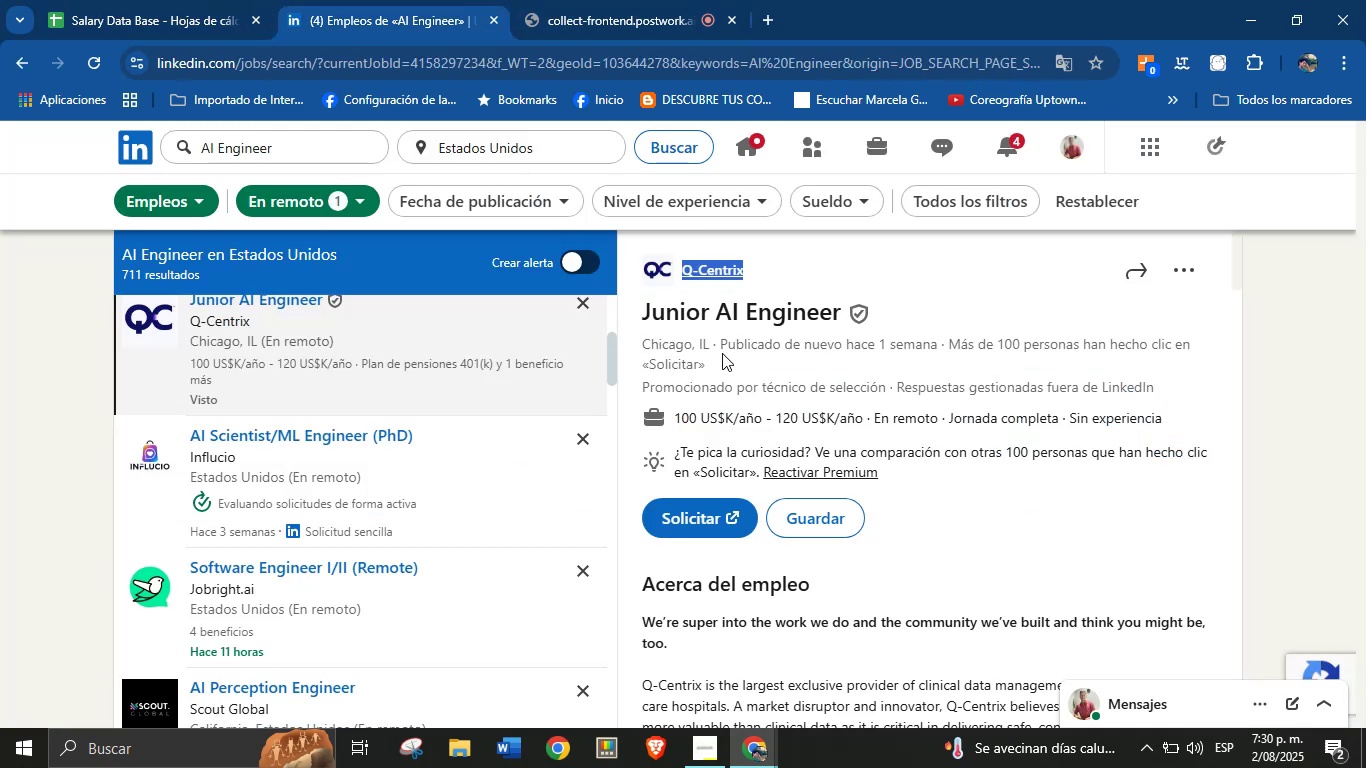 
scroll: coordinate [806, 525], scroll_direction: down, amount: 31.0
 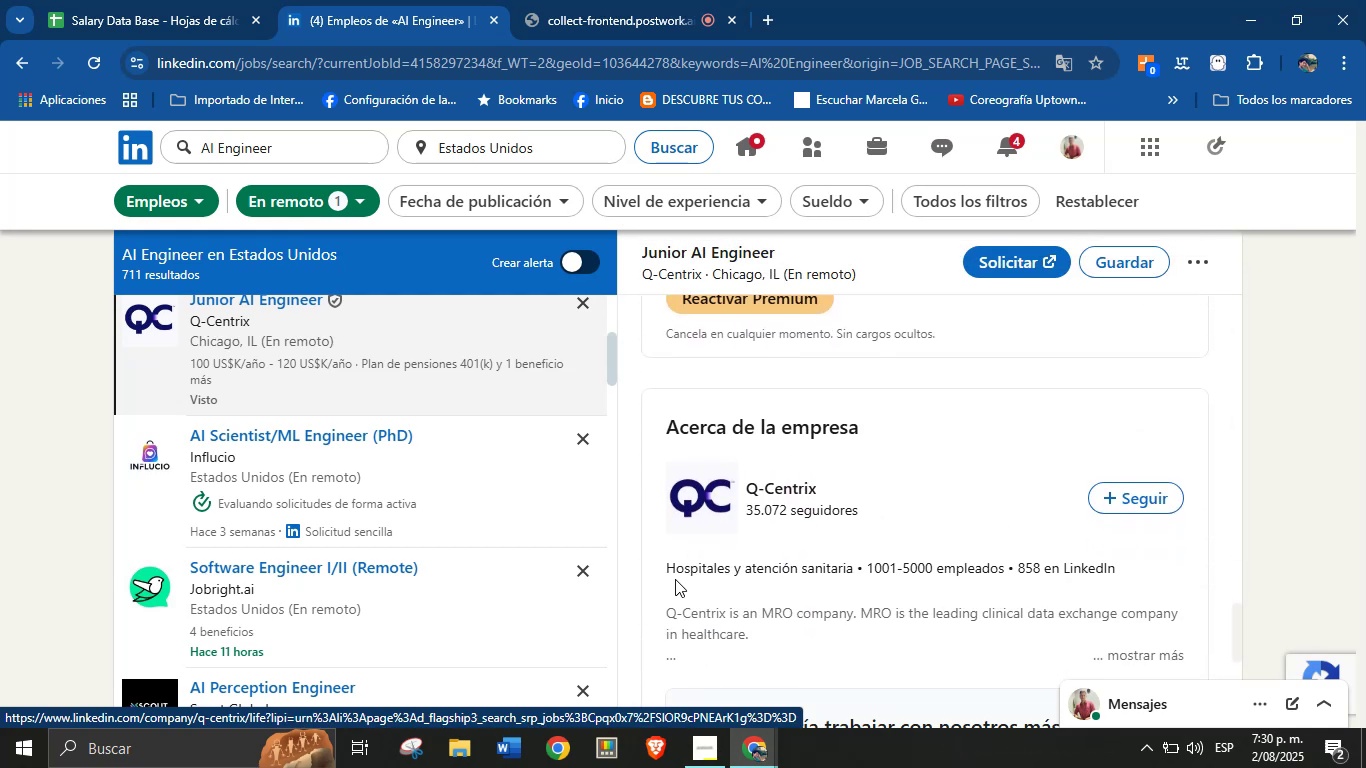 
left_click_drag(start_coordinate=[658, 572], to_coordinate=[855, 577])
 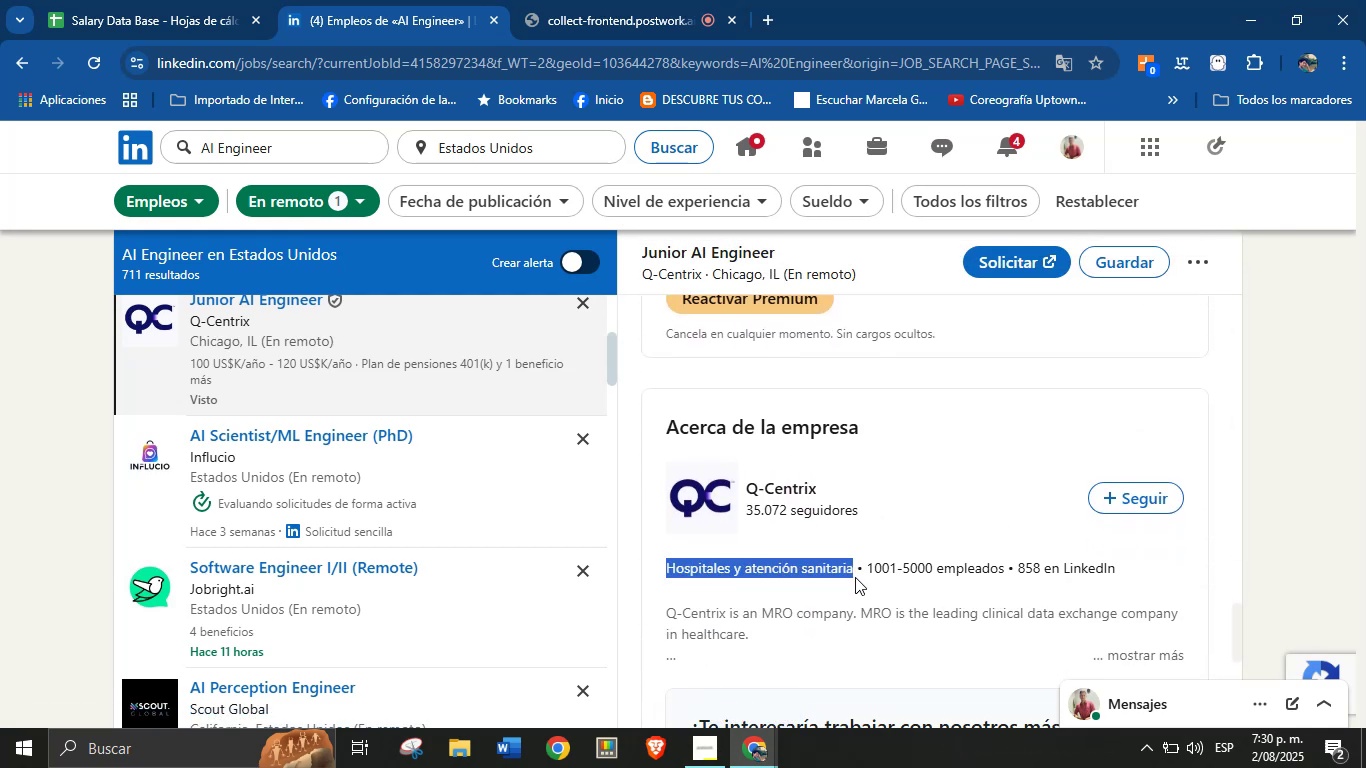 
key(Control+C)
 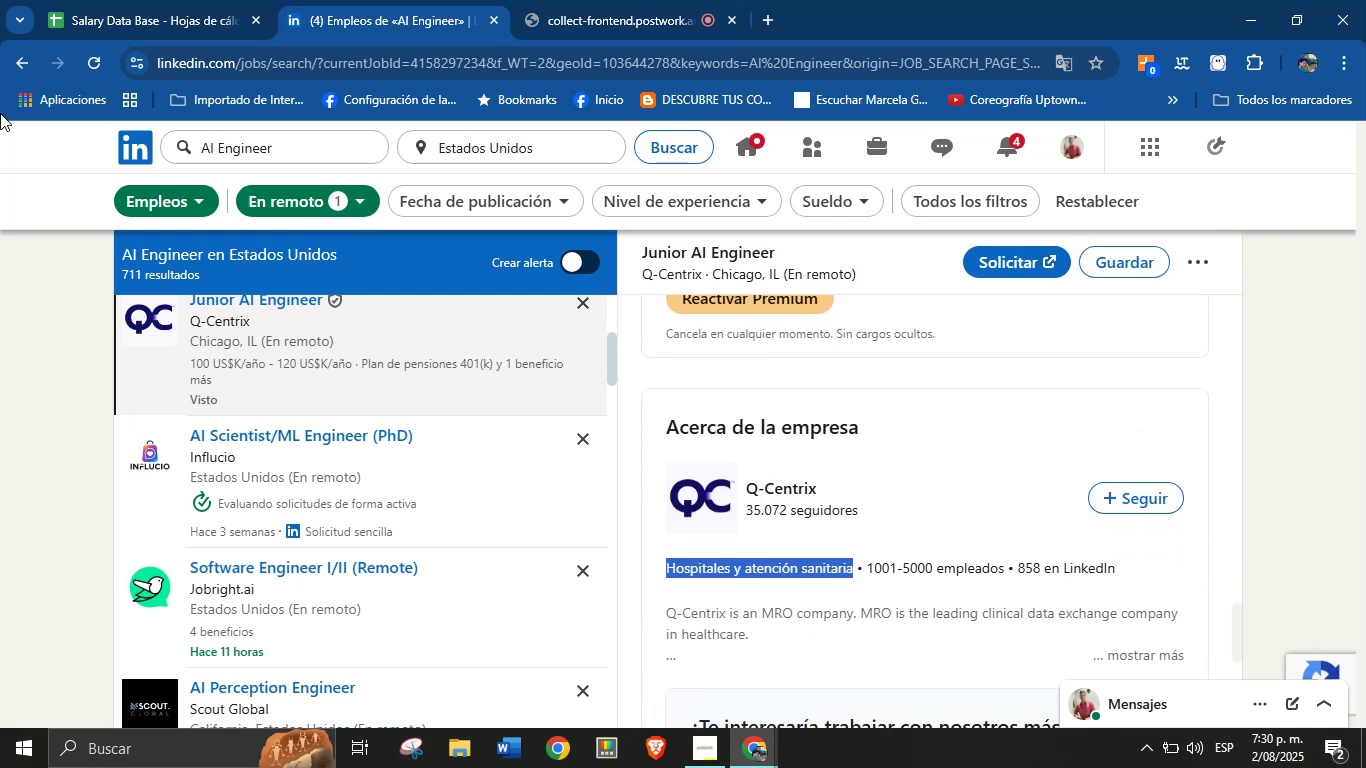 
left_click([107, 0])
 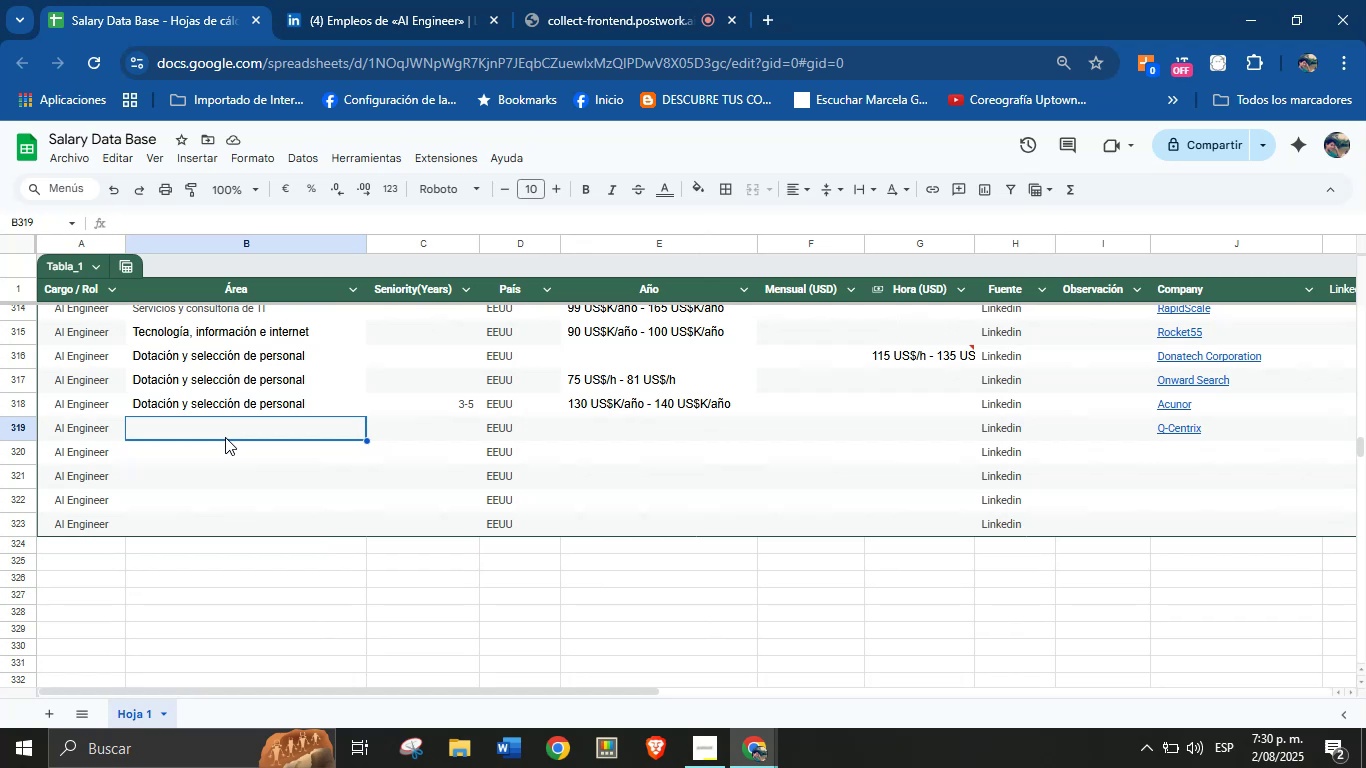 
key(Control+V)
 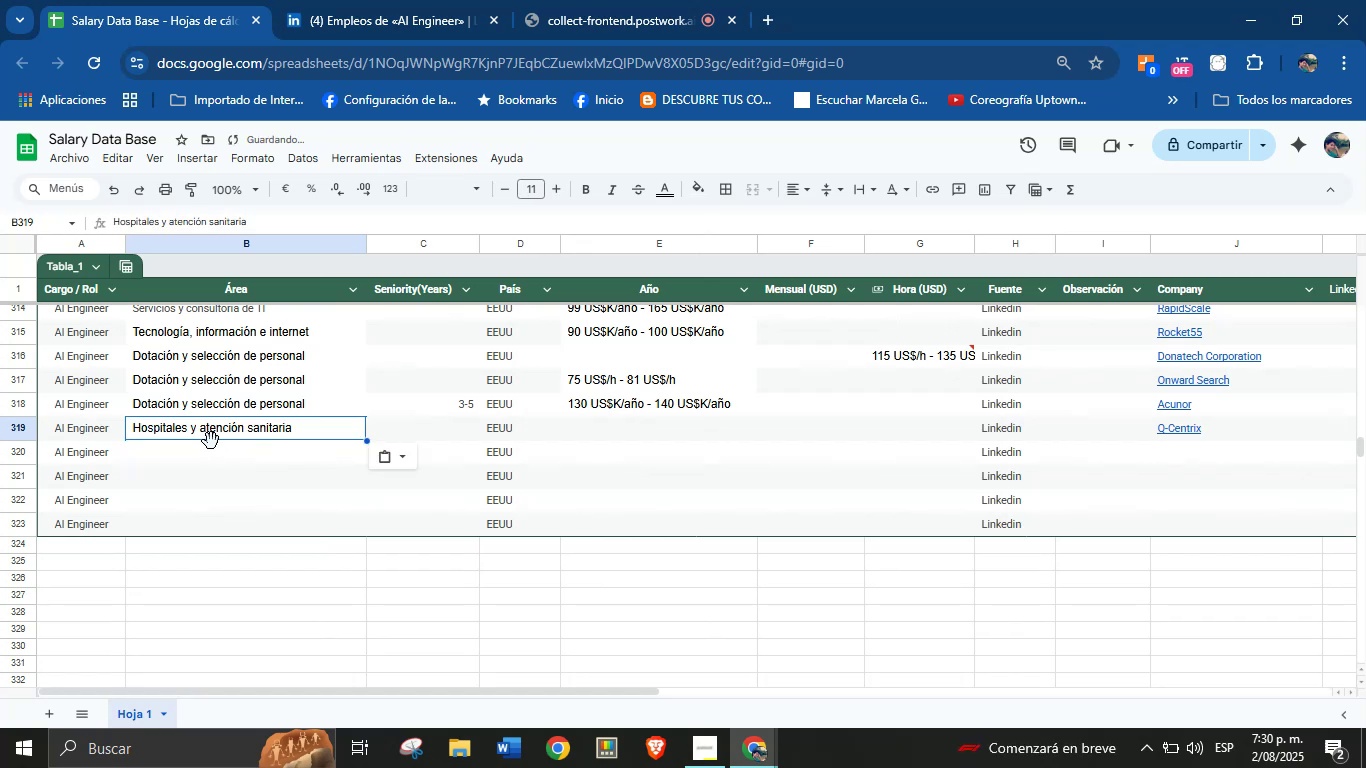 
left_click([342, 0])
 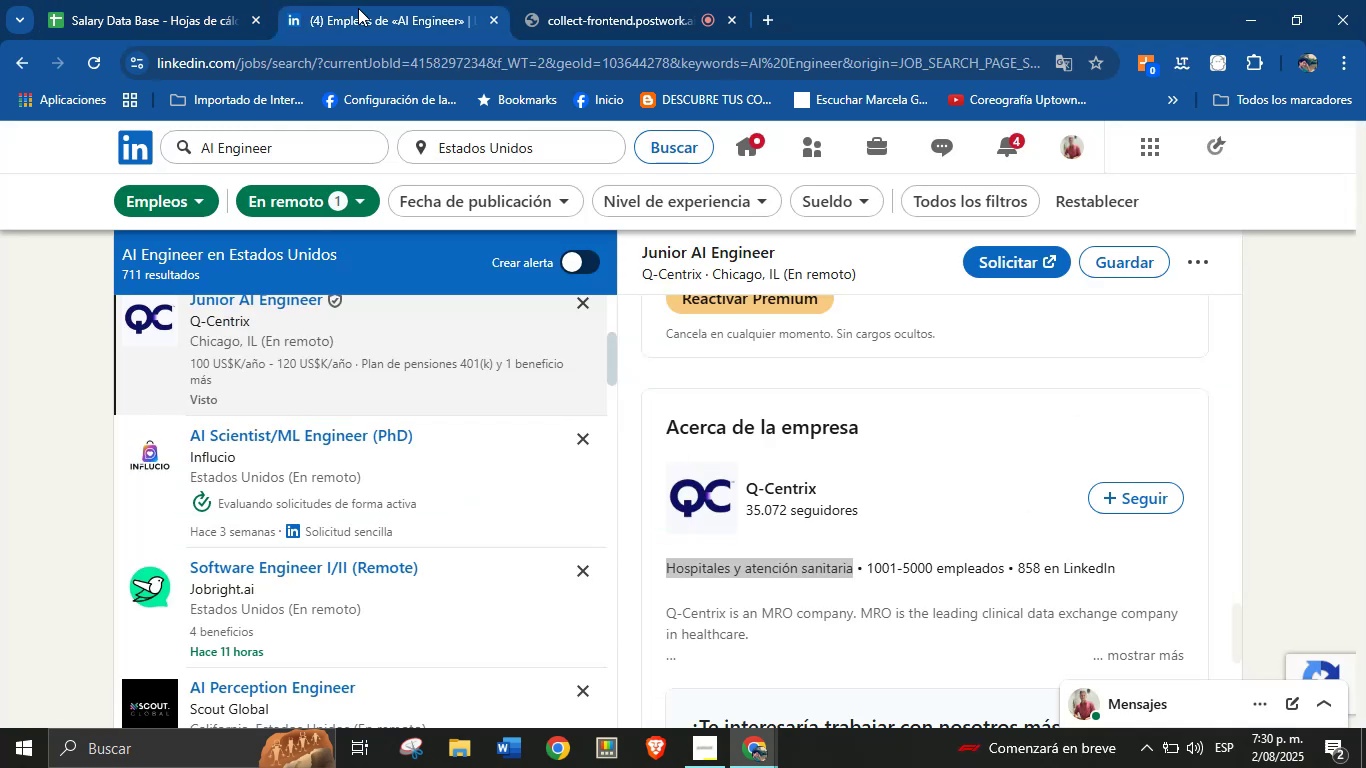 
scroll: coordinate [749, 481], scroll_direction: up, amount: 18.0
 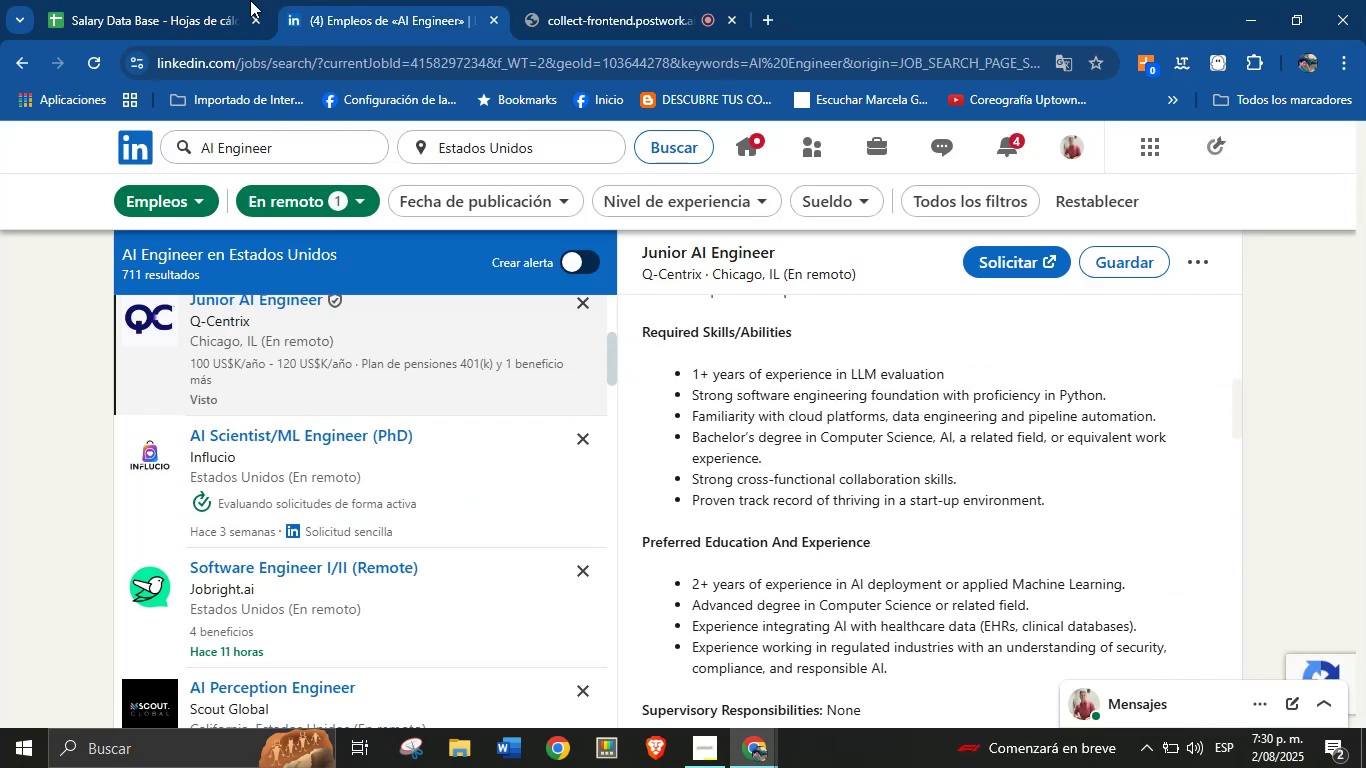 
left_click([177, 0])
 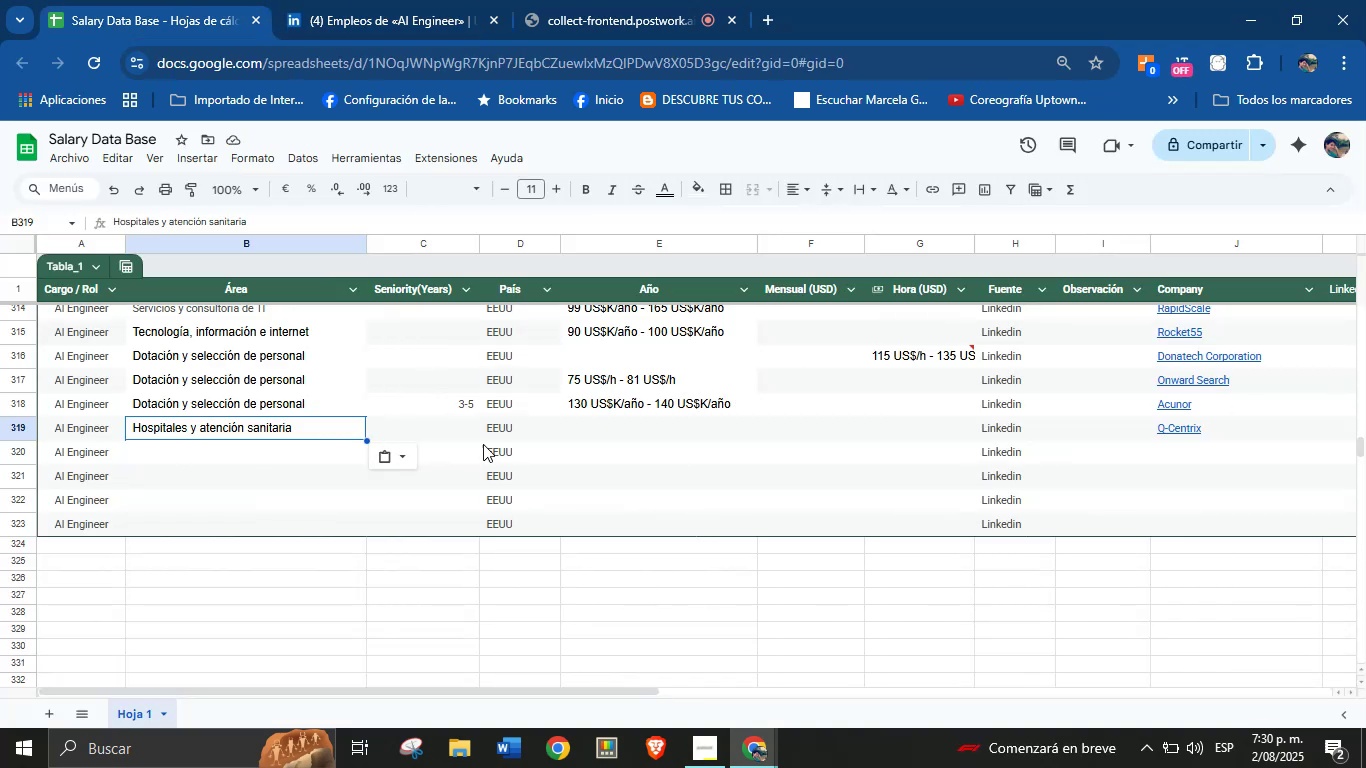 
left_click([464, 429])
 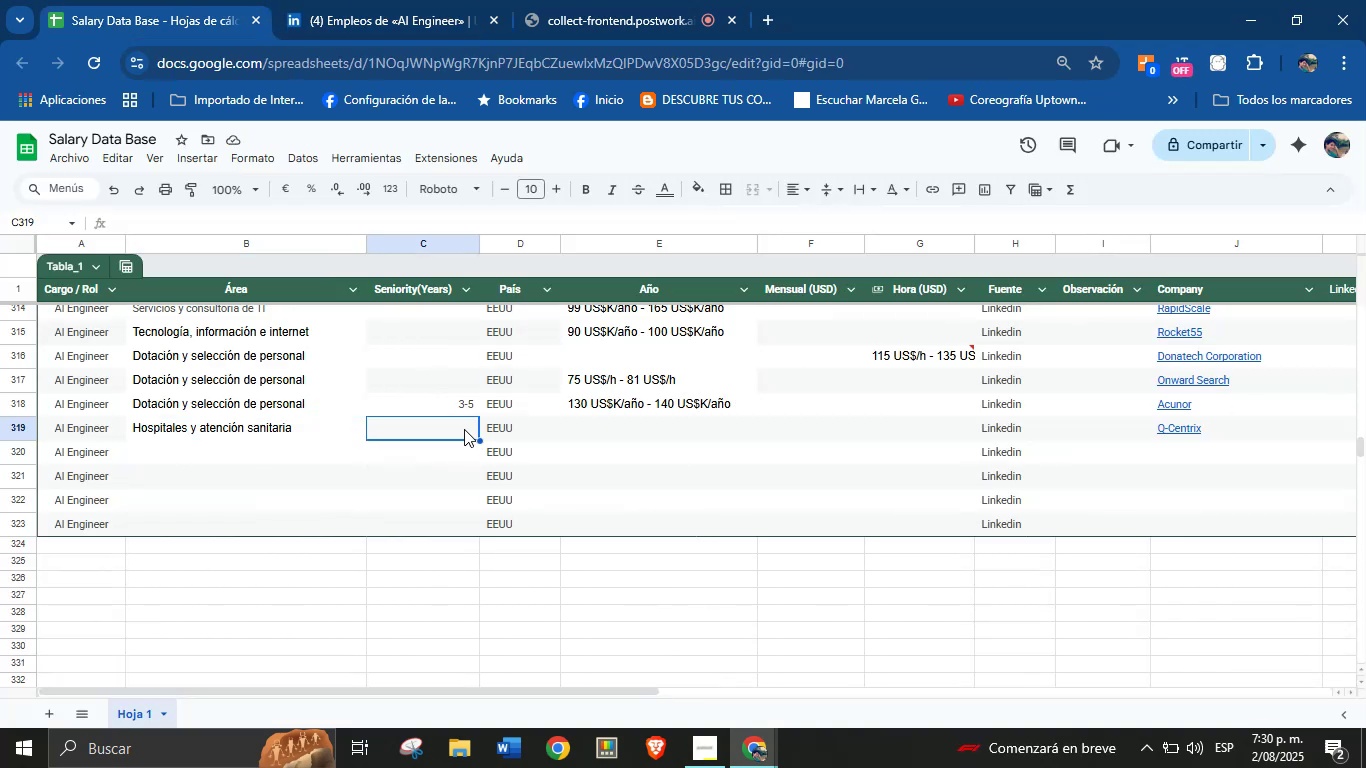 
key(2)
 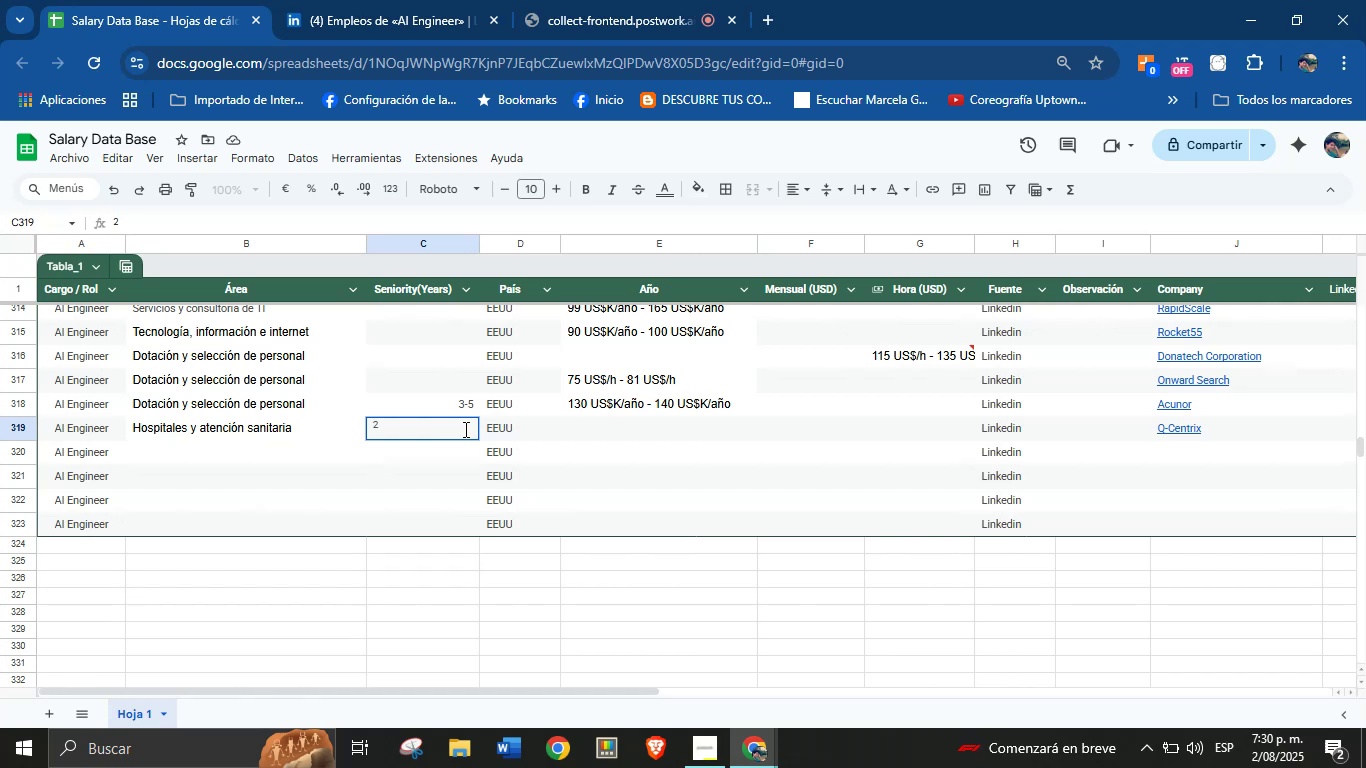 
key(Equal)
 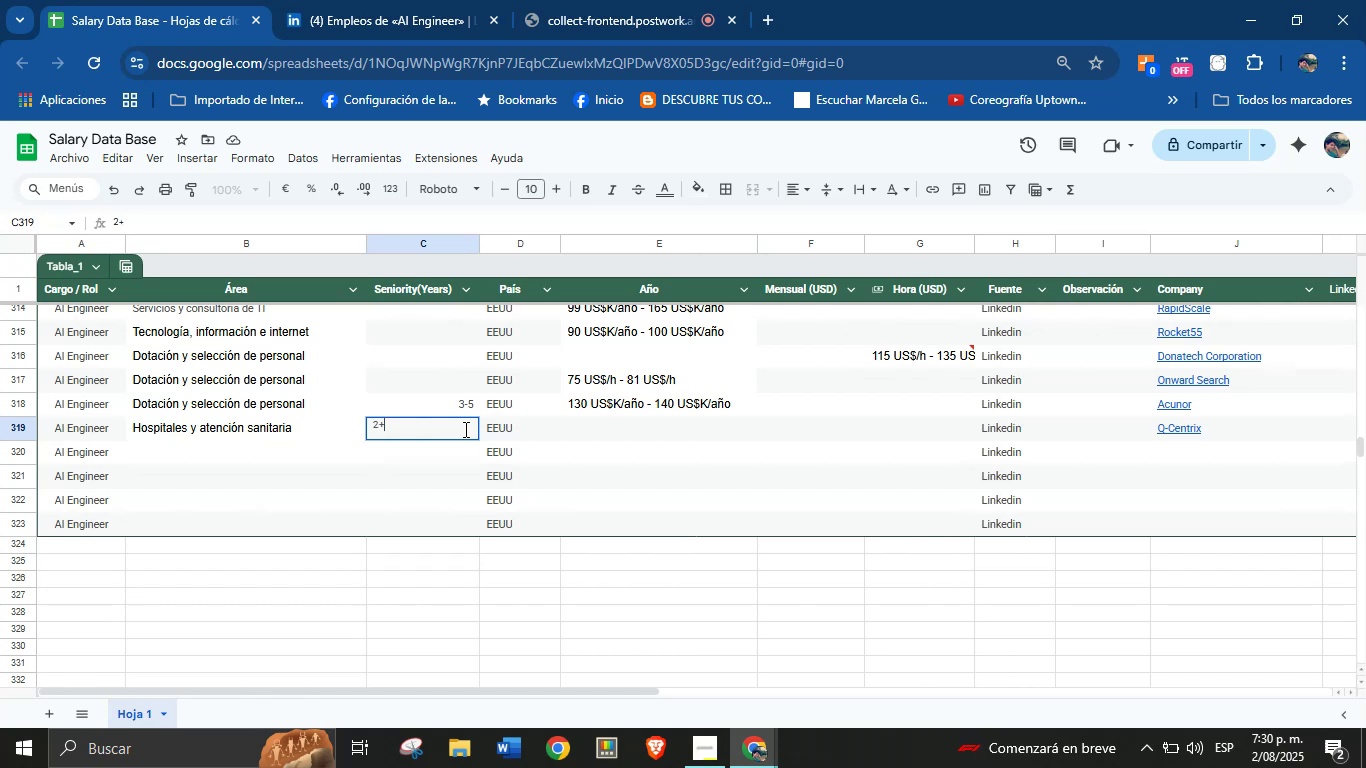 
key(Enter)
 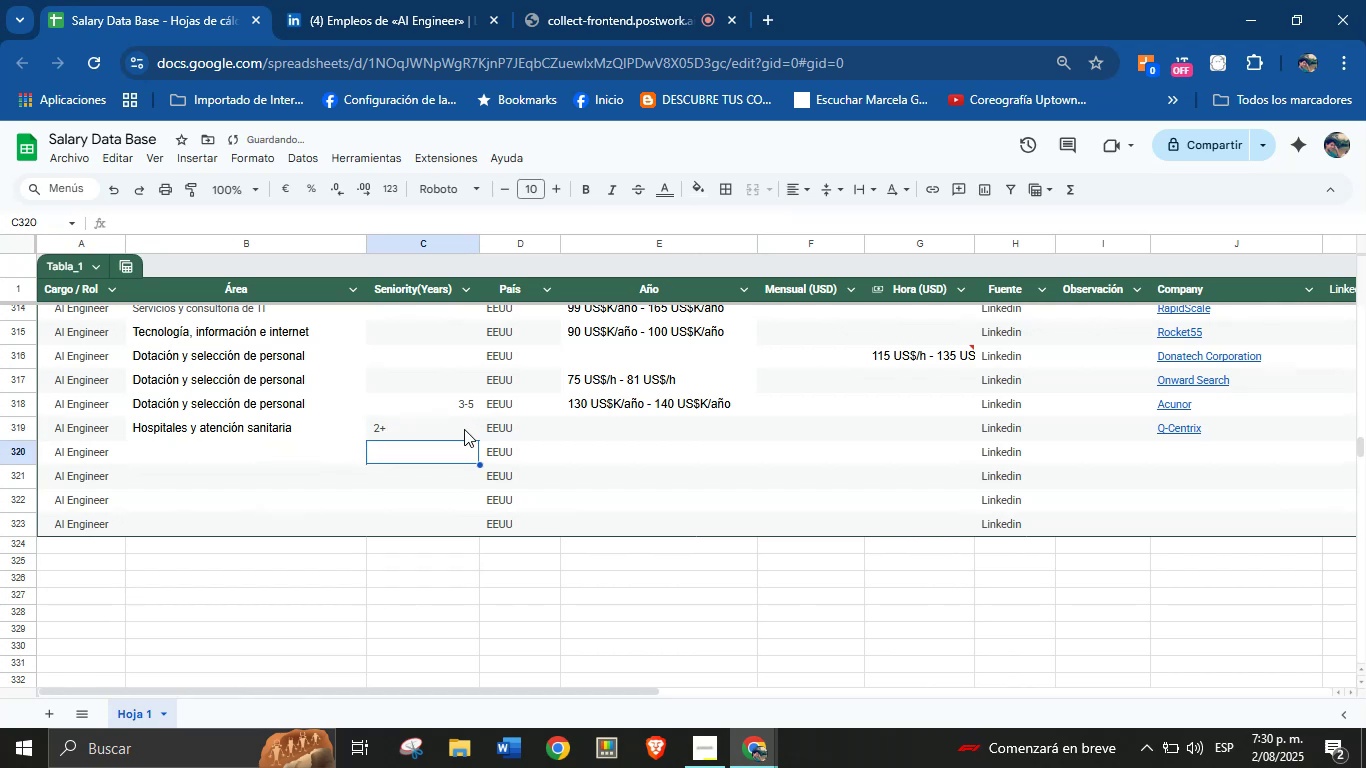 
left_click([590, 431])
 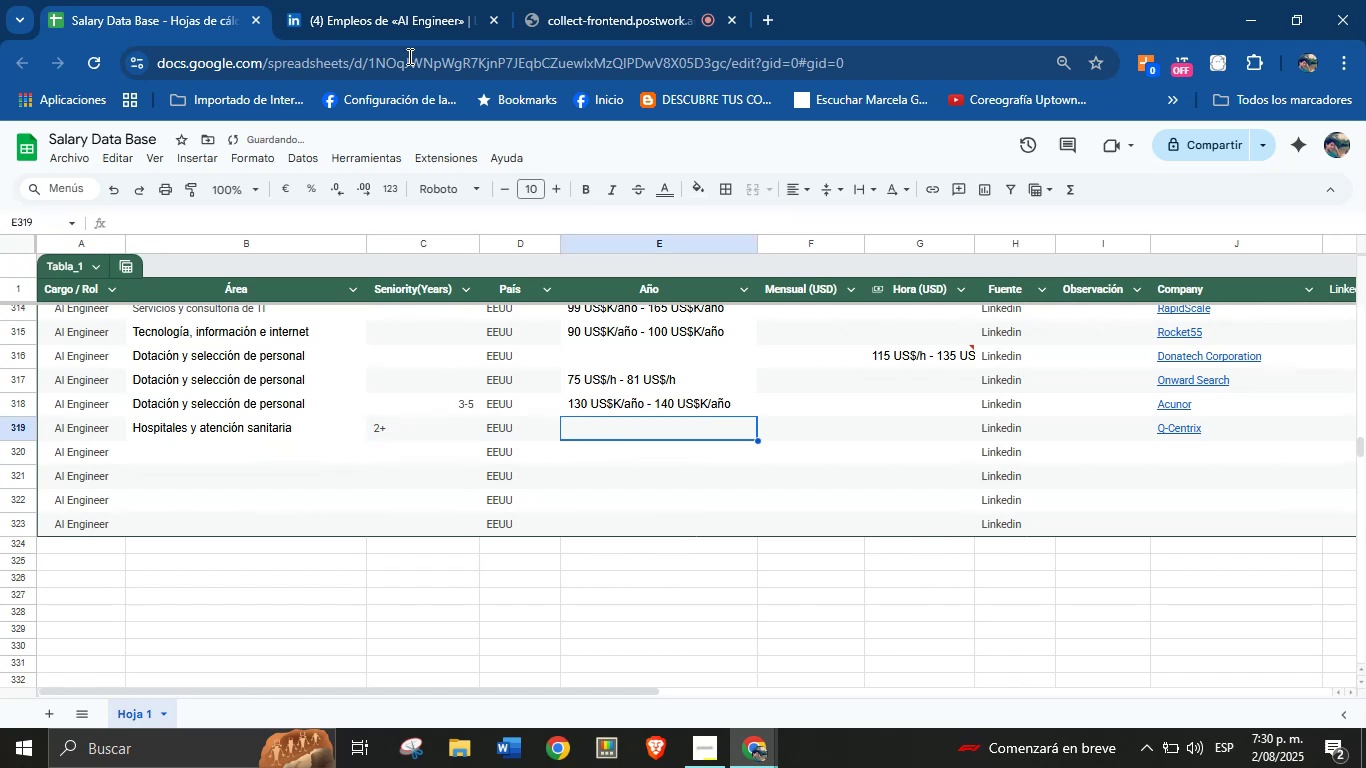 
left_click([343, 0])
 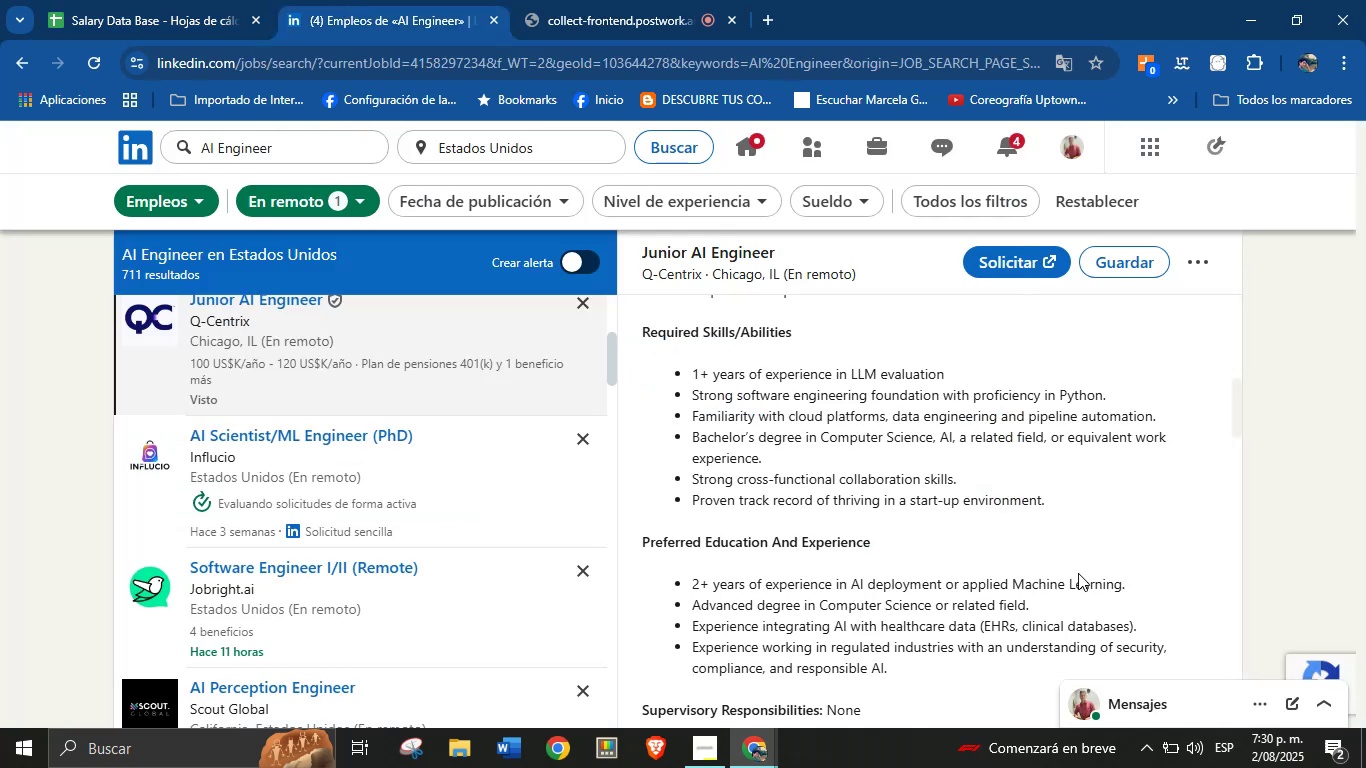 
scroll: coordinate [741, 464], scroll_direction: up, amount: 18.0
 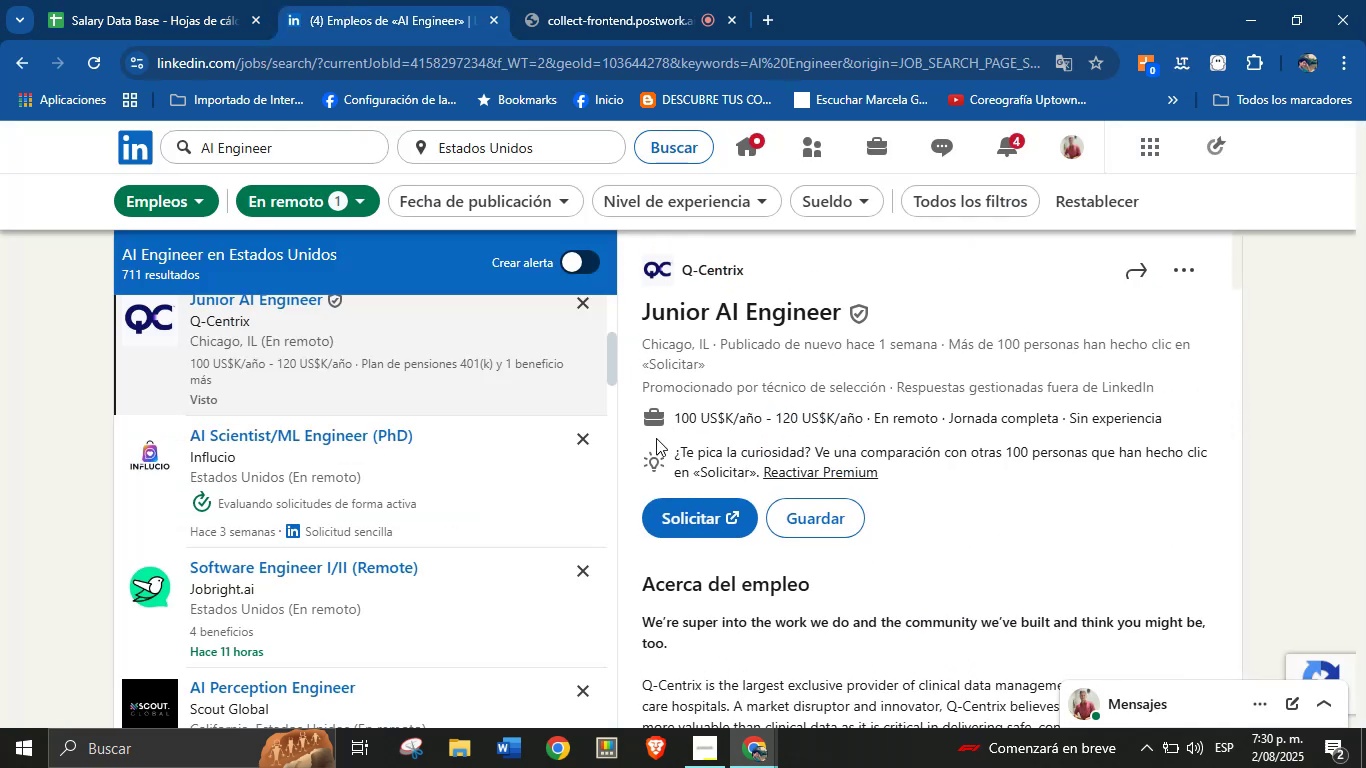 
left_click_drag(start_coordinate=[676, 422], to_coordinate=[869, 420])
 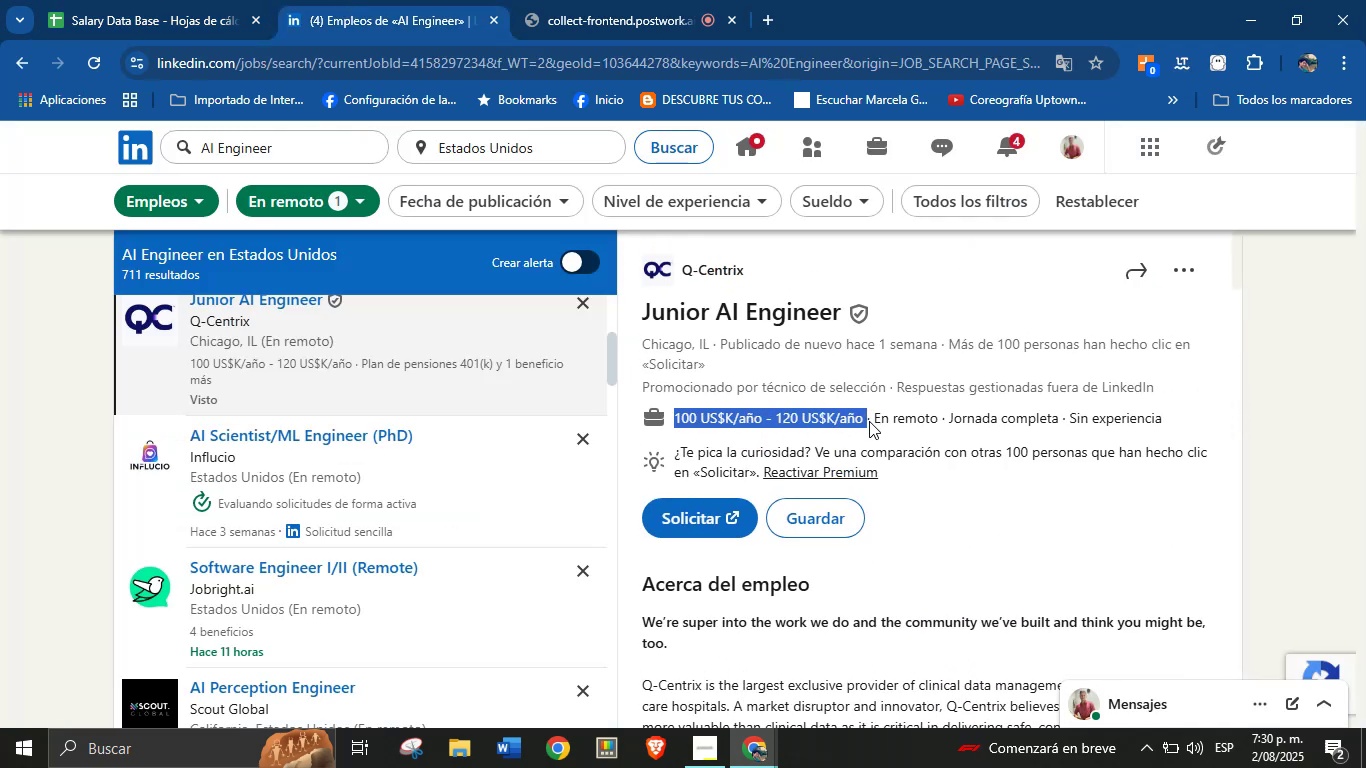 
key(Control+C)
 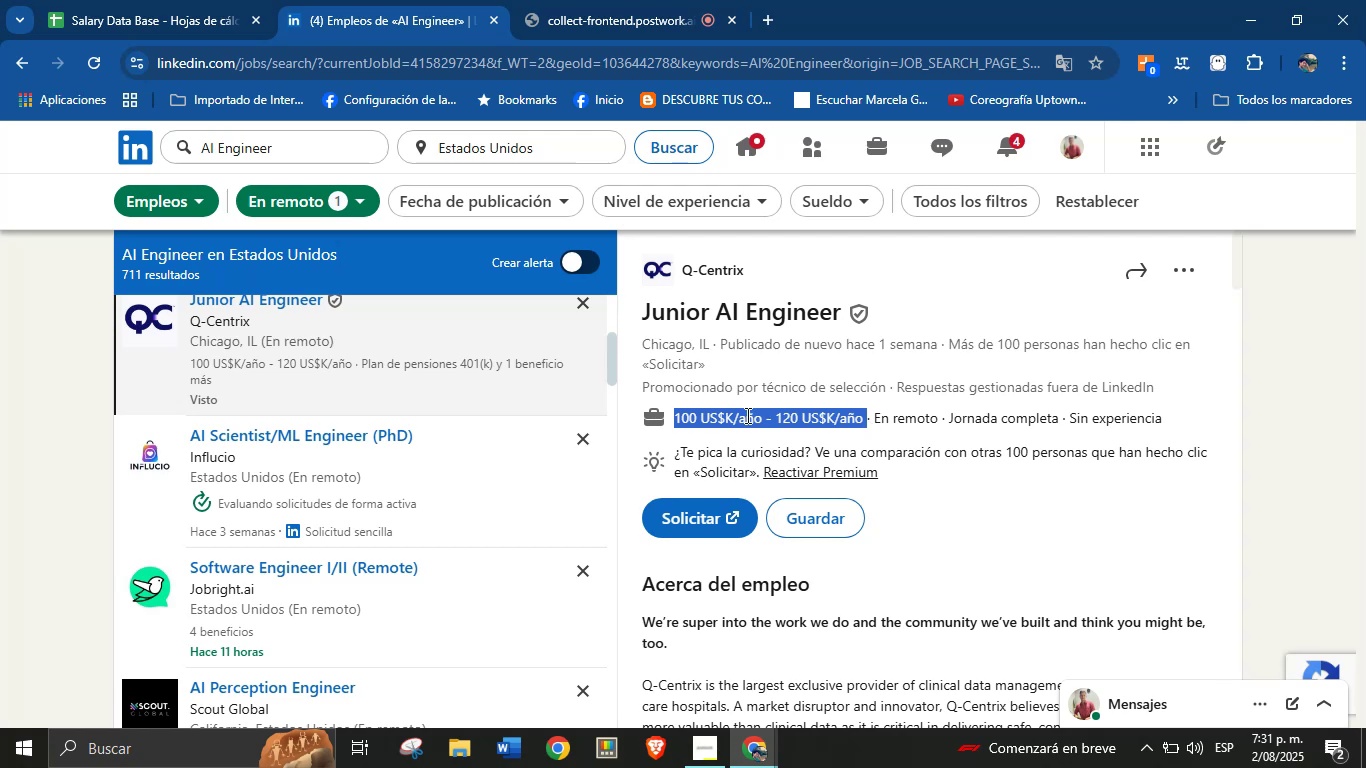 
left_click([134, 0])
 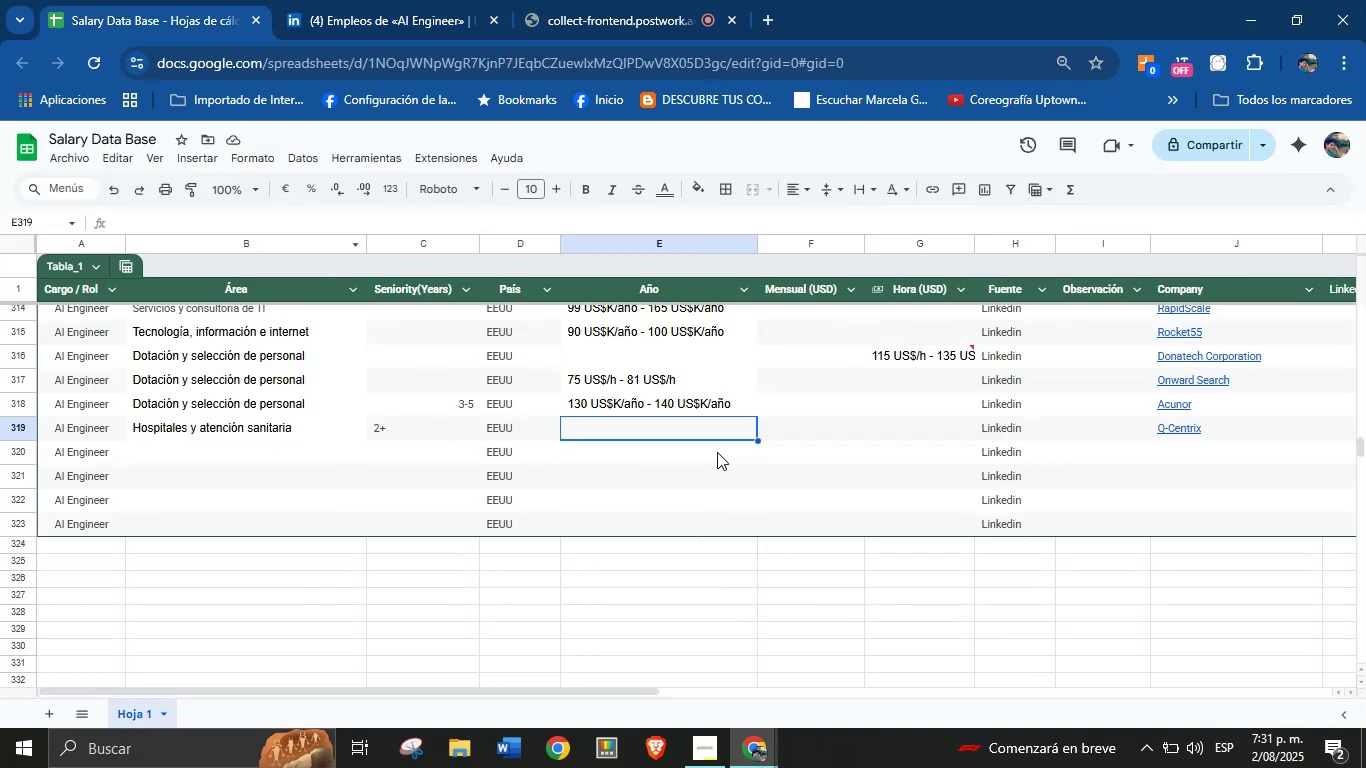 
left_click([661, 423])
 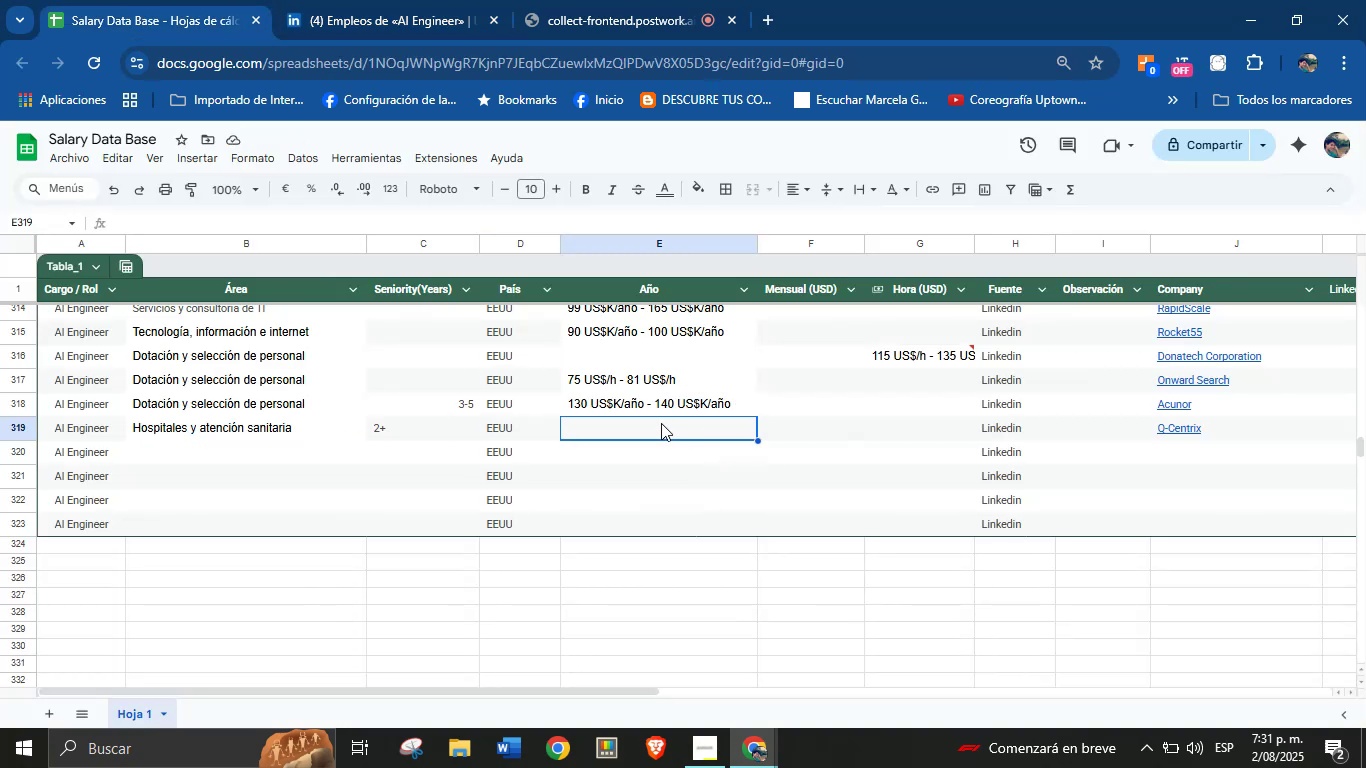 
key(Control+V)
 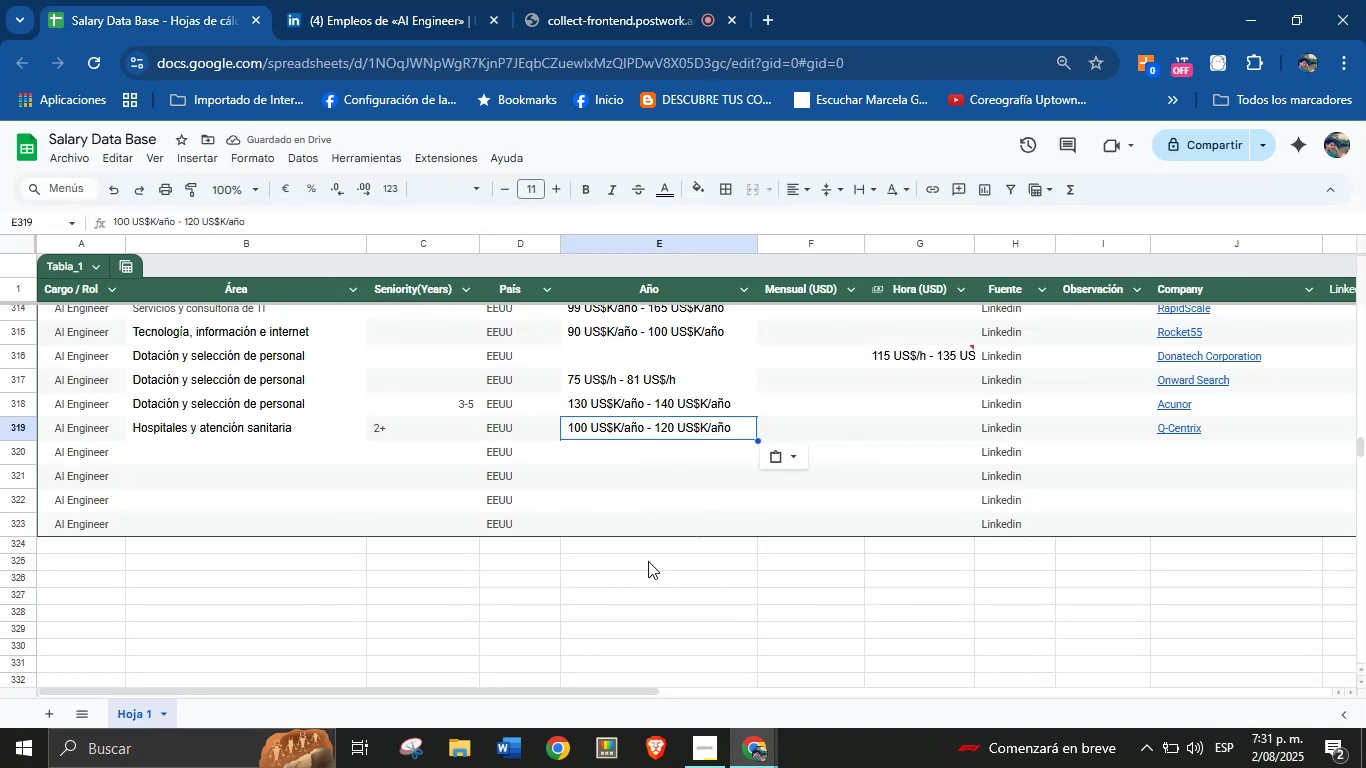 
left_click([413, 0])
 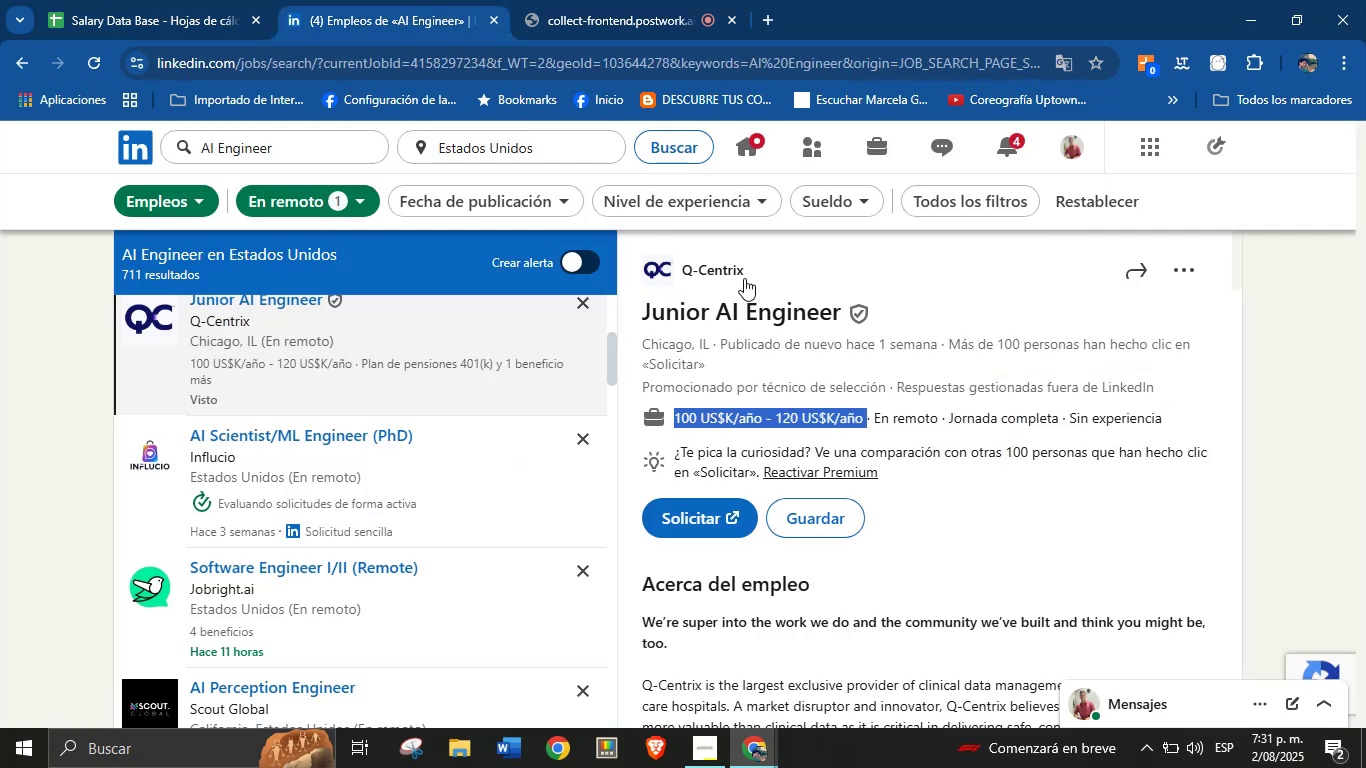 
scroll: coordinate [878, 436], scroll_direction: down, amount: 27.0
 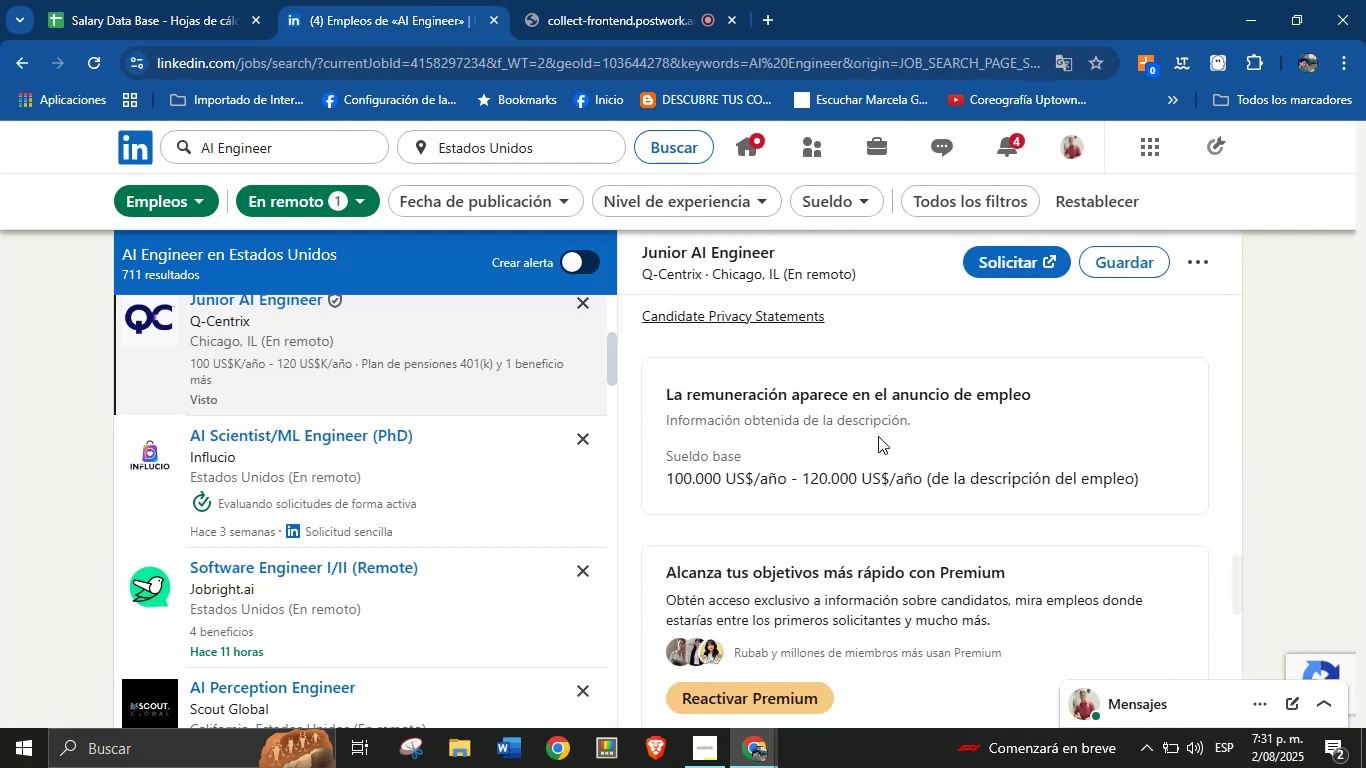 
scroll: coordinate [878, 436], scroll_direction: up, amount: 3.0
 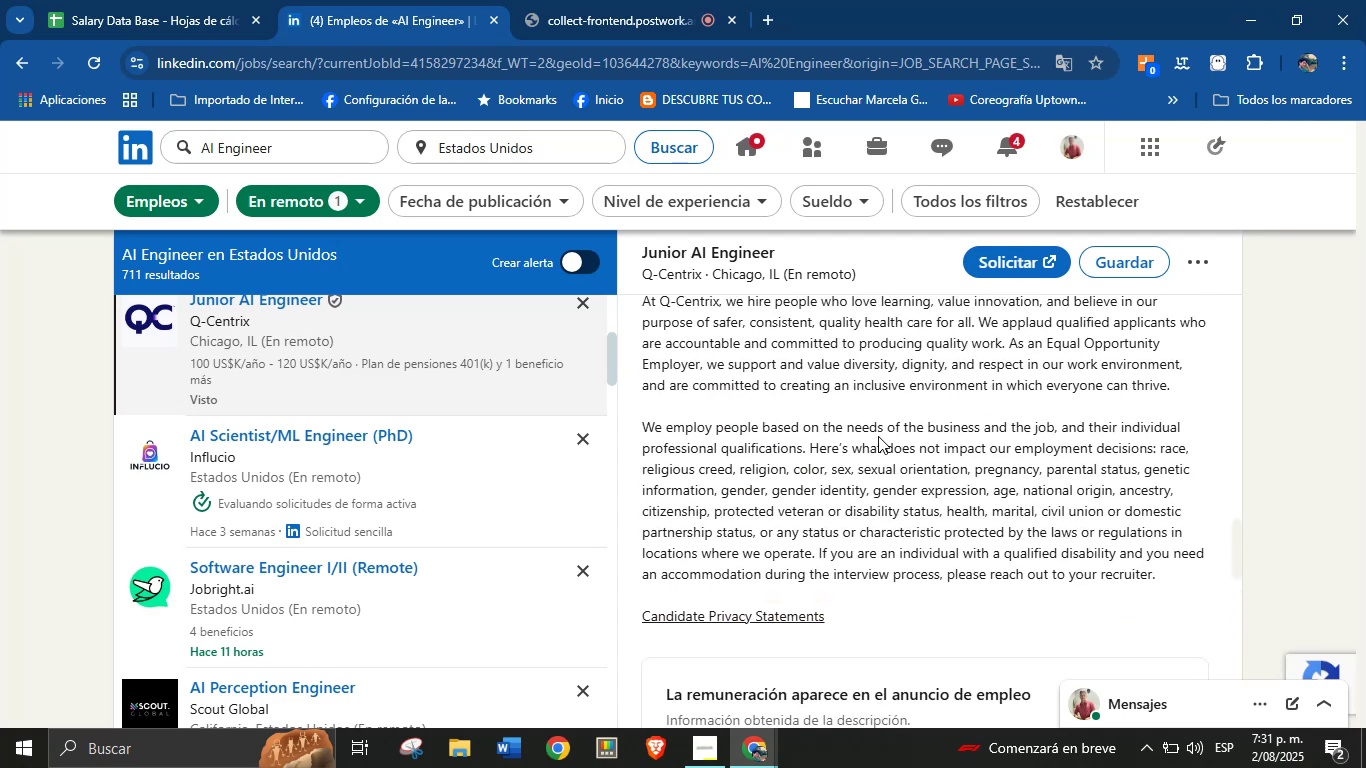 
scroll: coordinate [878, 436], scroll_direction: down, amount: 7.0
 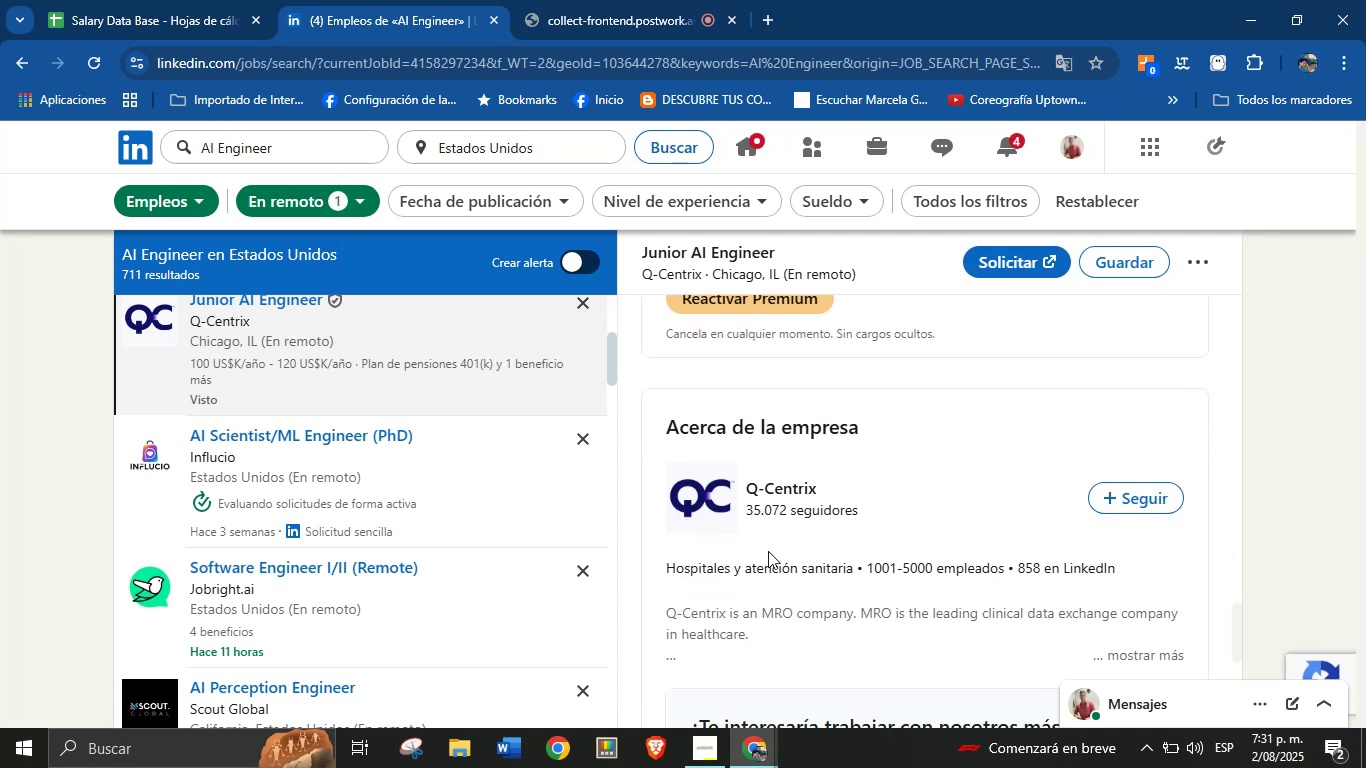 
left_click([185, 0])
 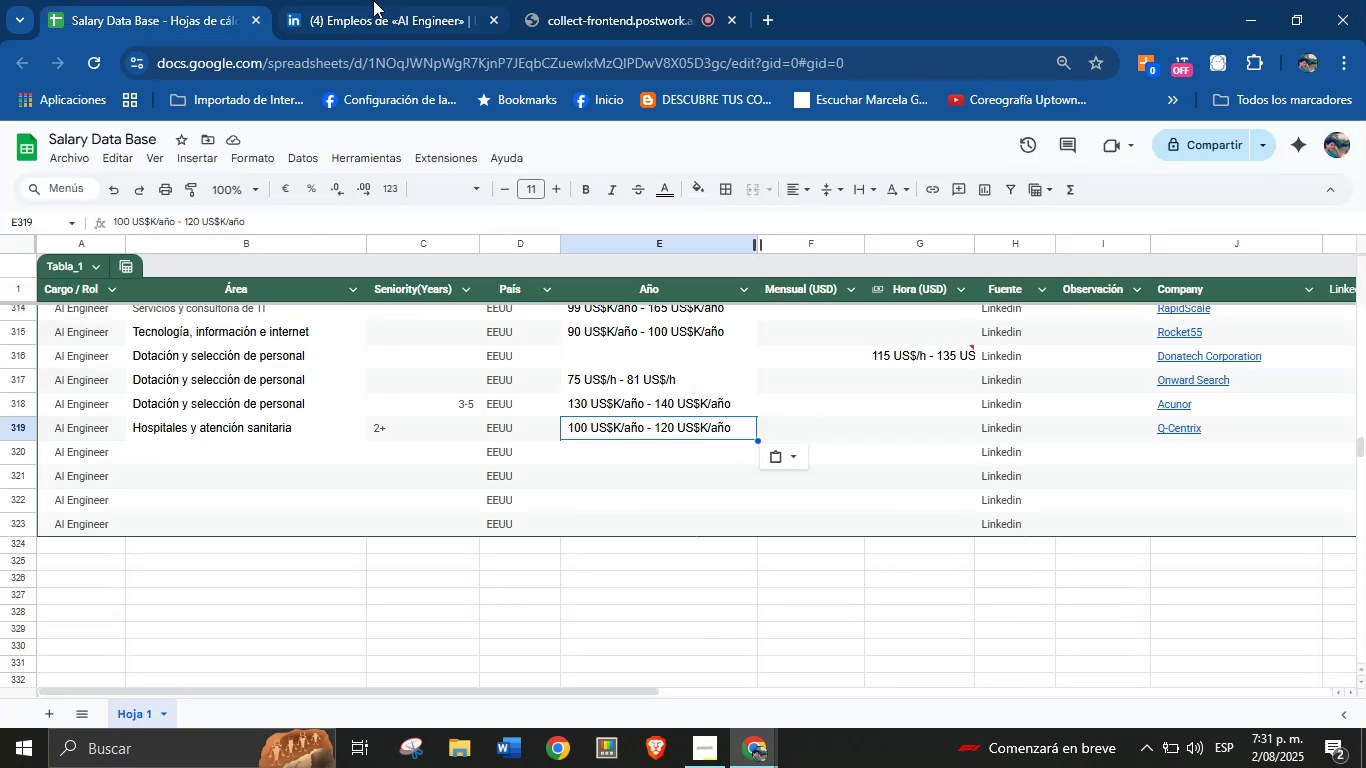 
left_click([413, 0])
 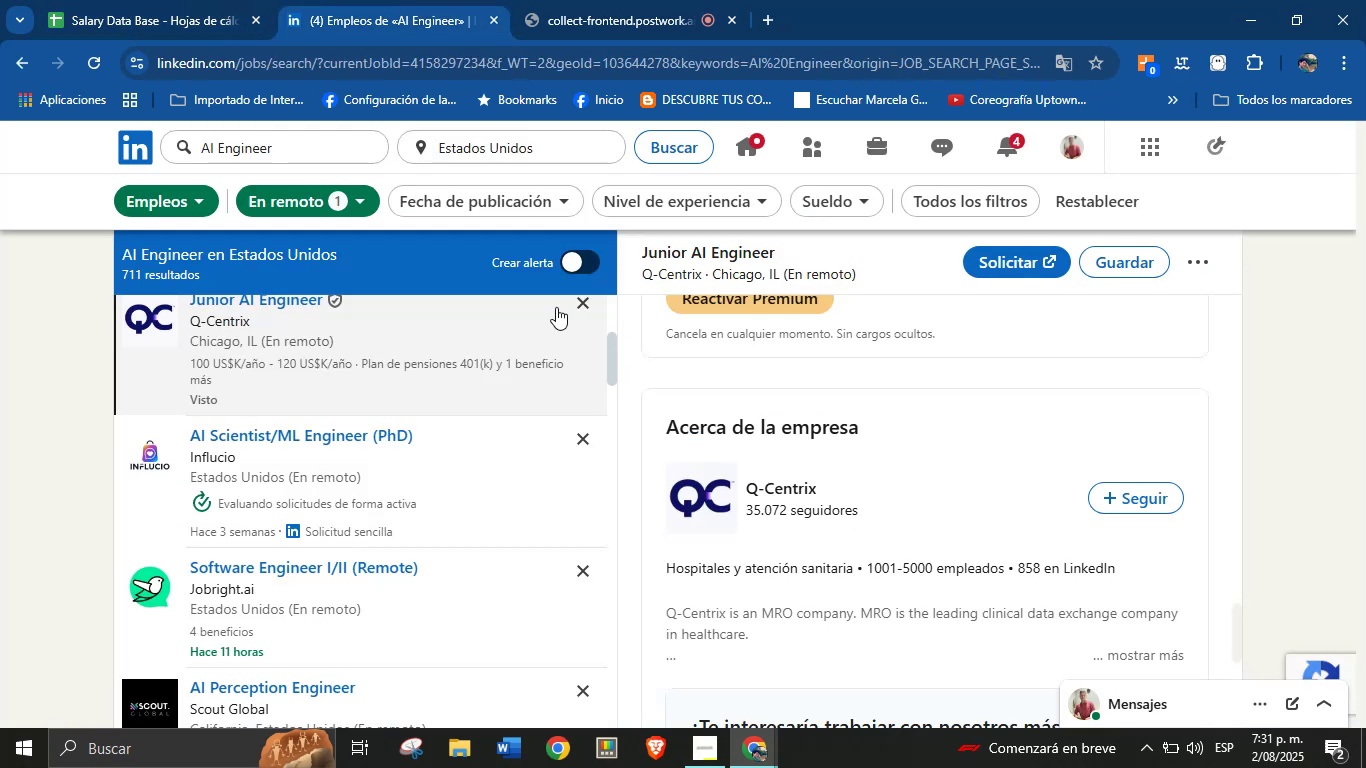 
left_click([257, 0])
 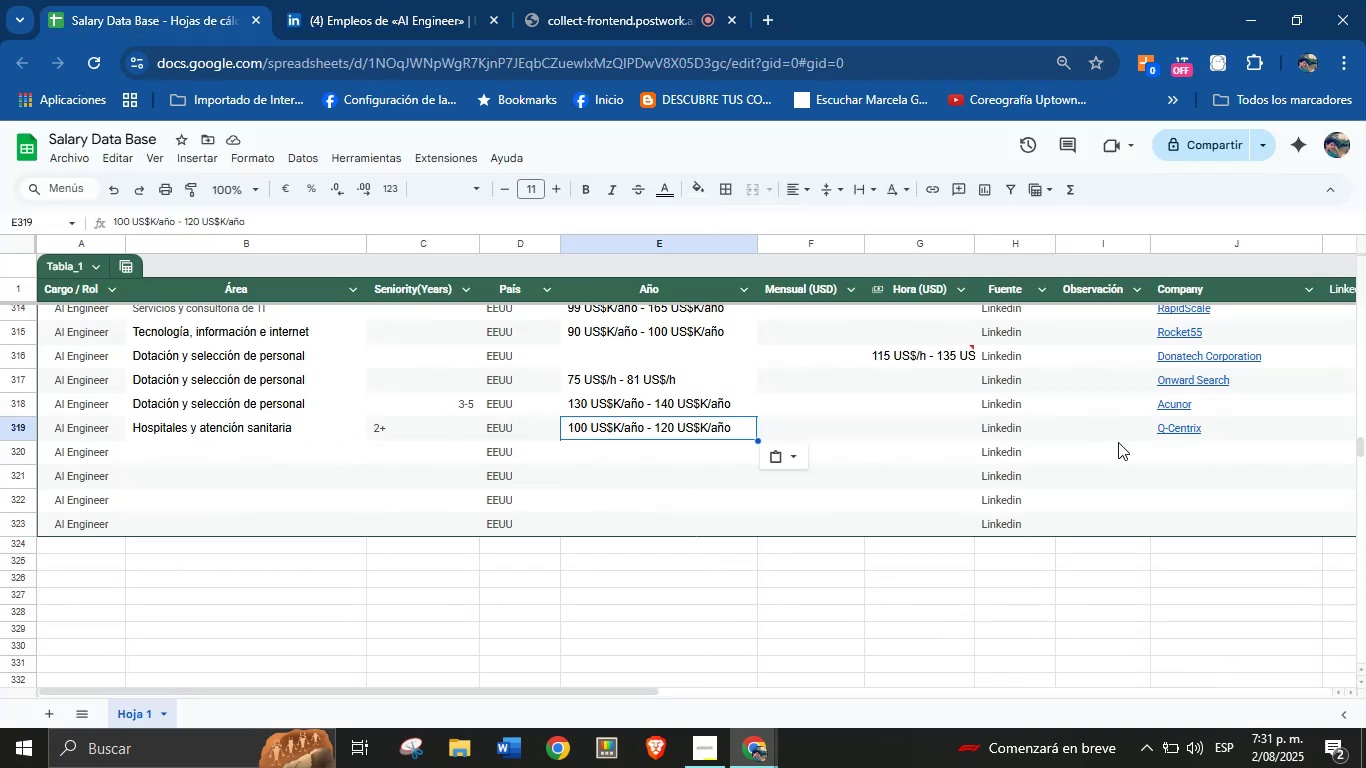 
left_click([454, 0])
 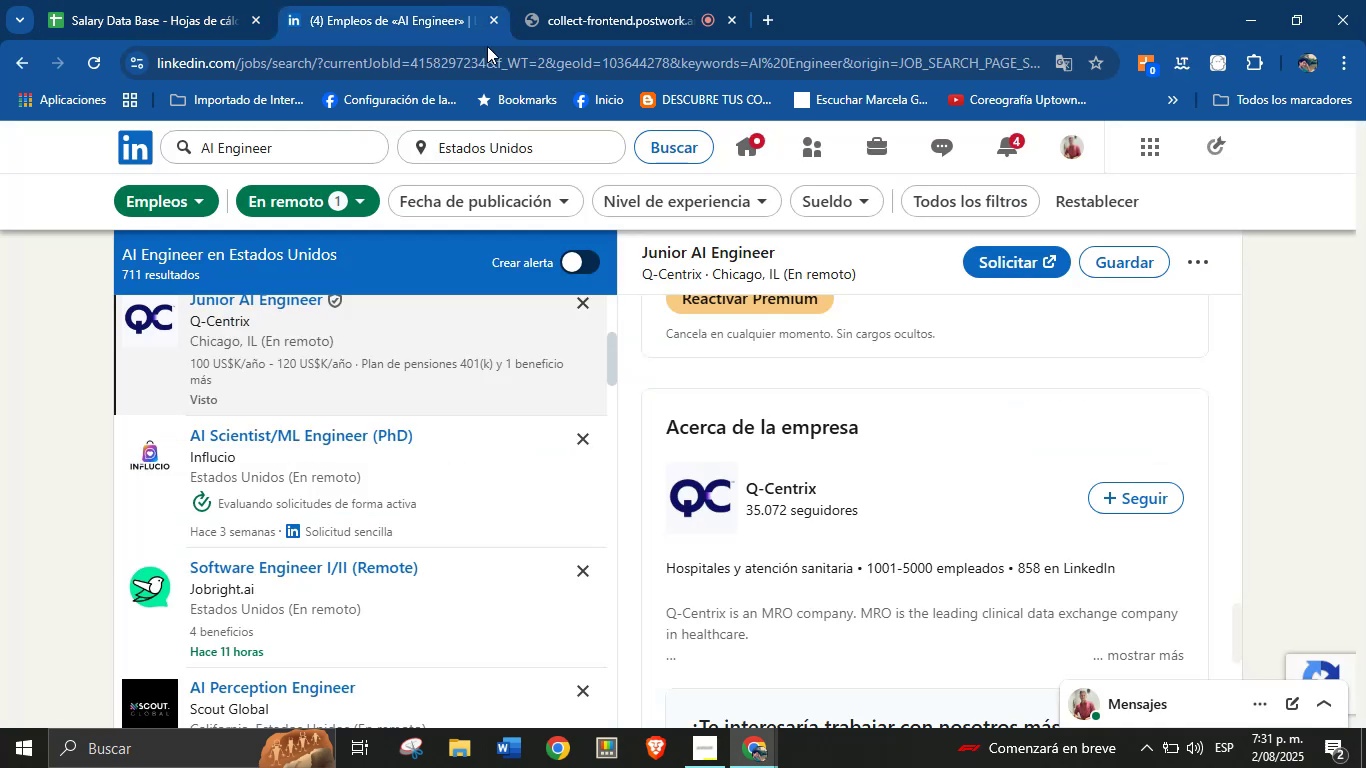 
scroll: coordinate [347, 461], scroll_direction: down, amount: 12.0
 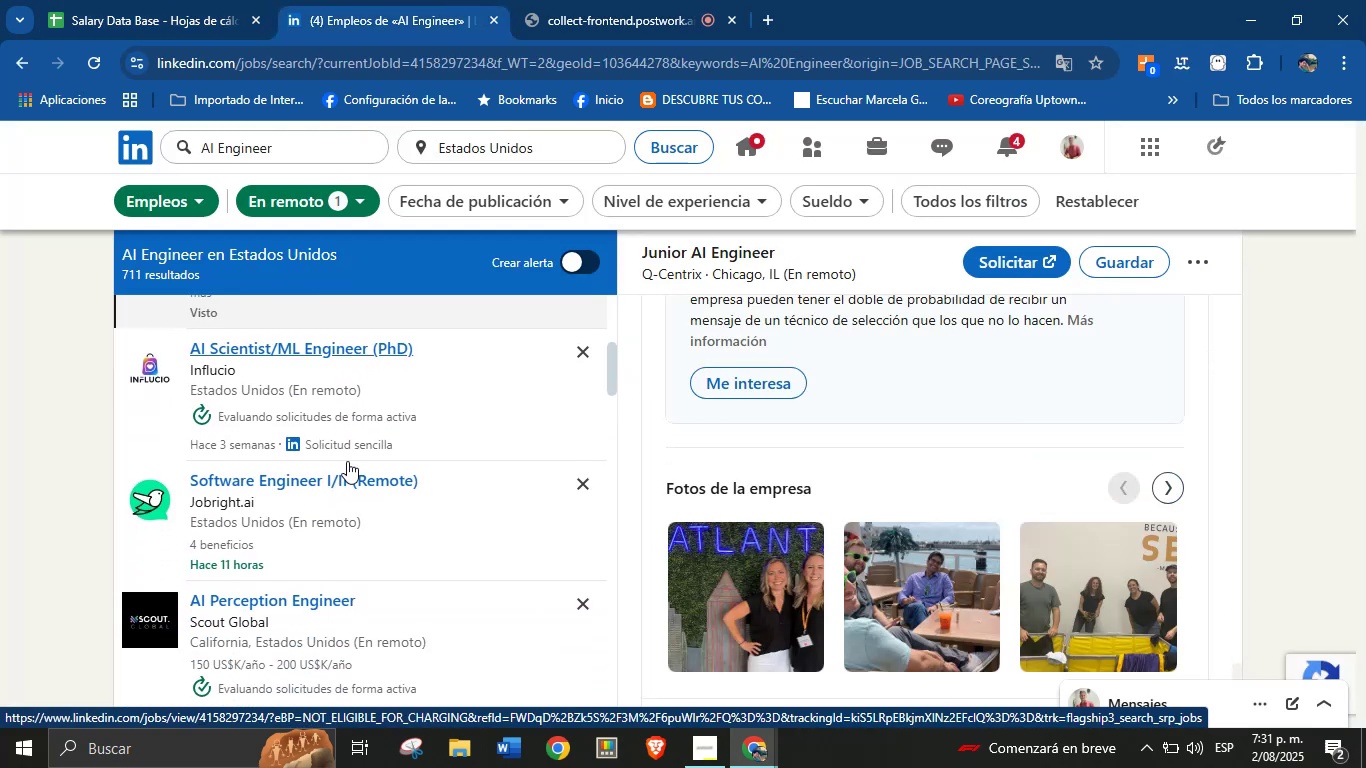 
scroll: coordinate [347, 461], scroll_direction: up, amount: 1.0
 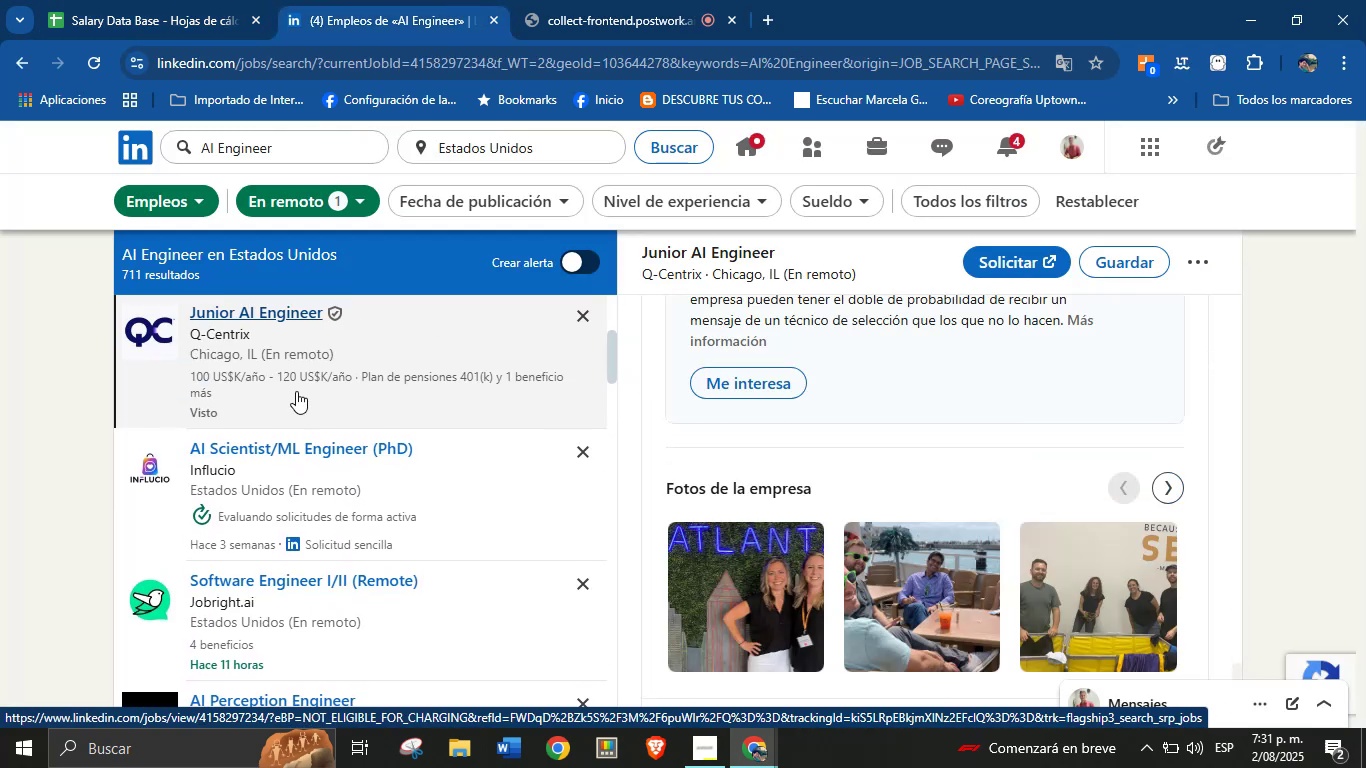 
scroll: coordinate [319, 462], scroll_direction: down, amount: 4.0
 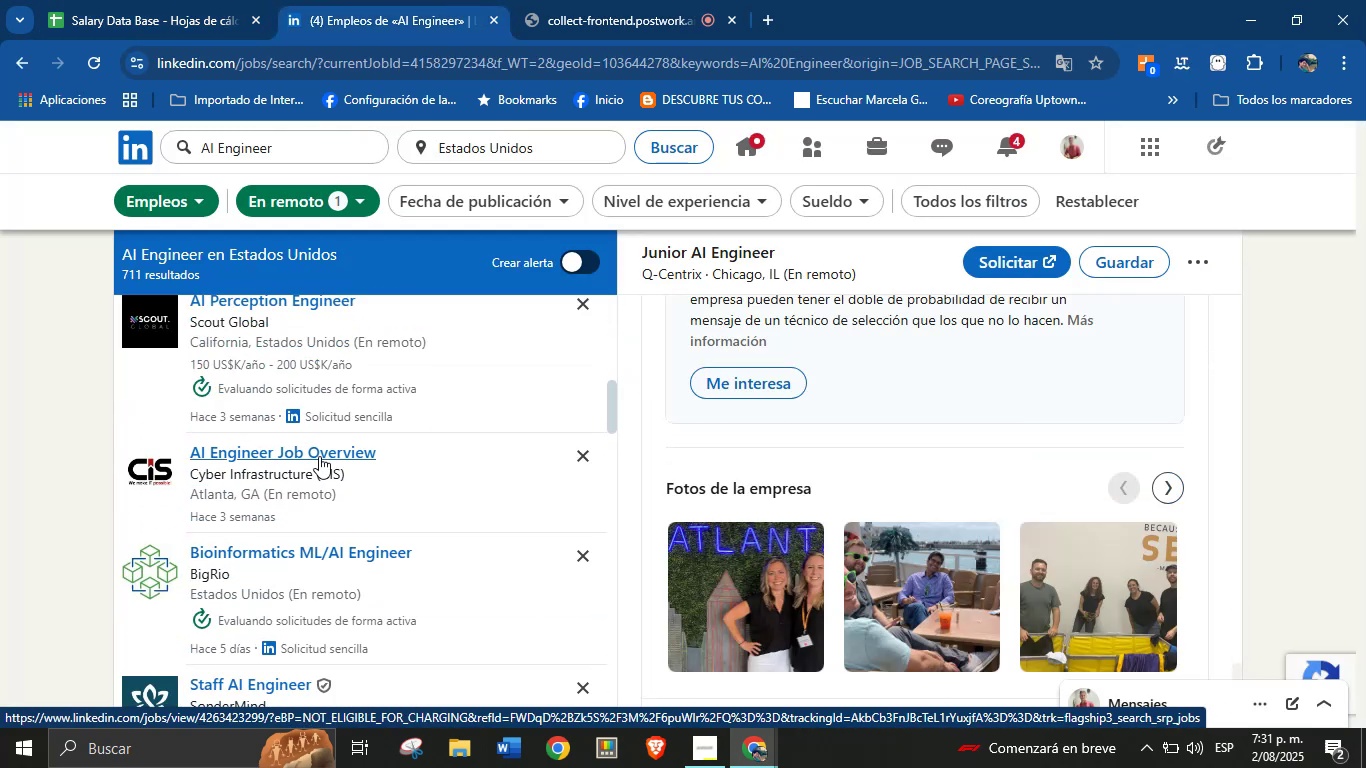 
scroll: coordinate [288, 345], scroll_direction: up, amount: 1.0
 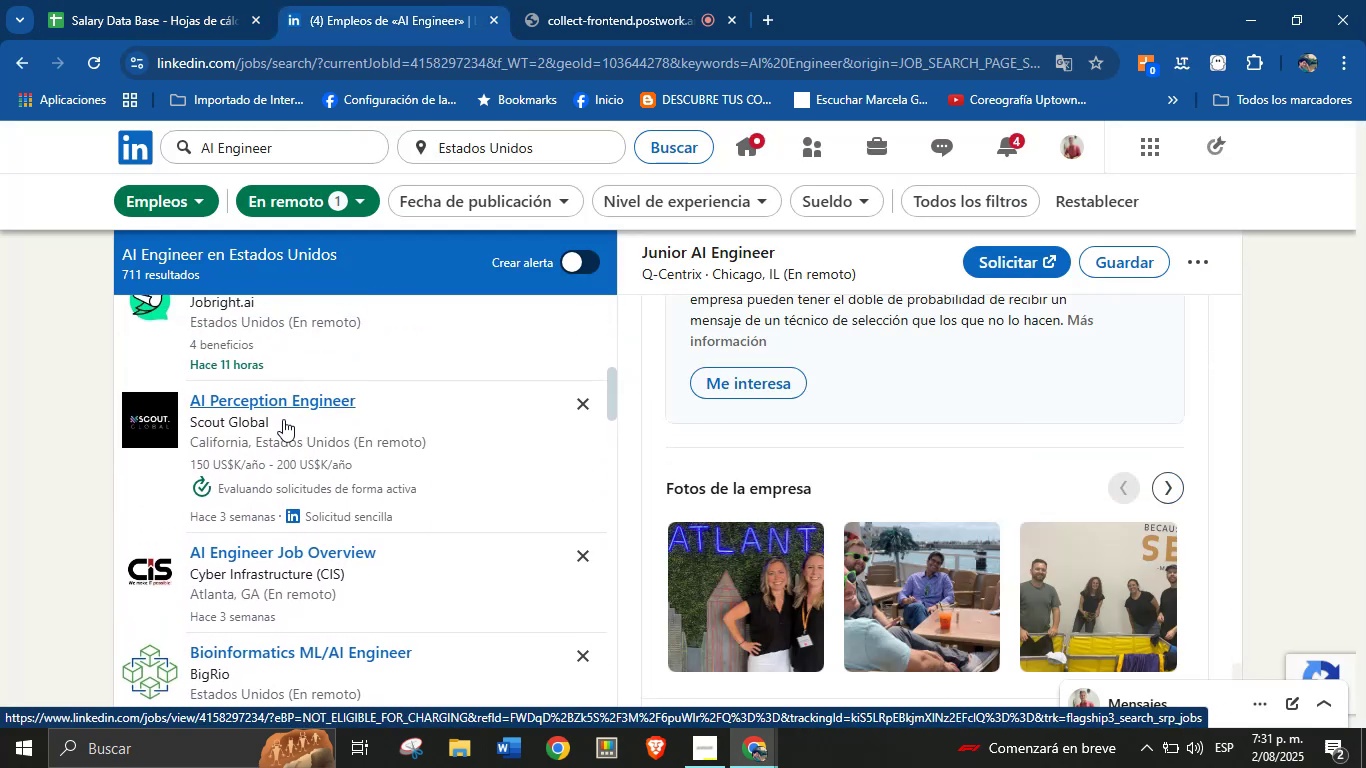 
left_click([285, 407])
 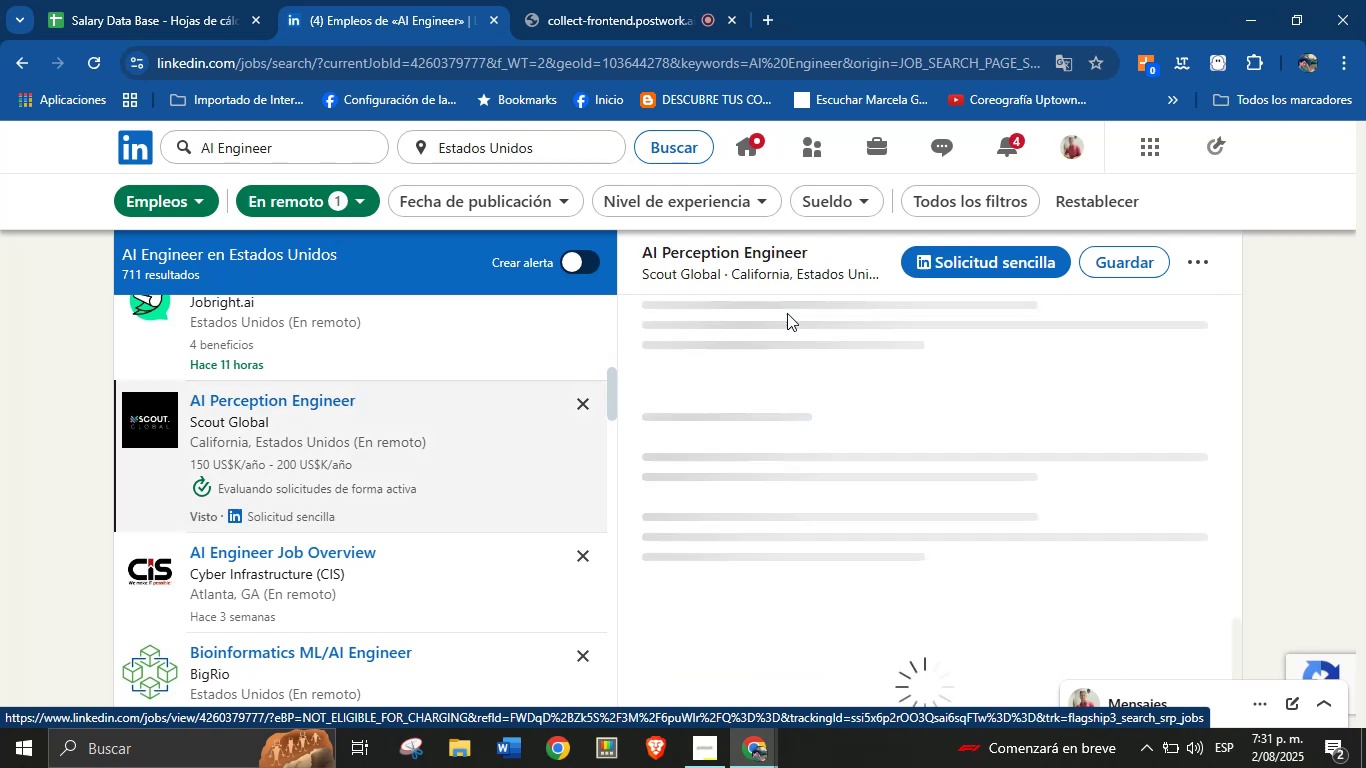 
wait(6.44)
 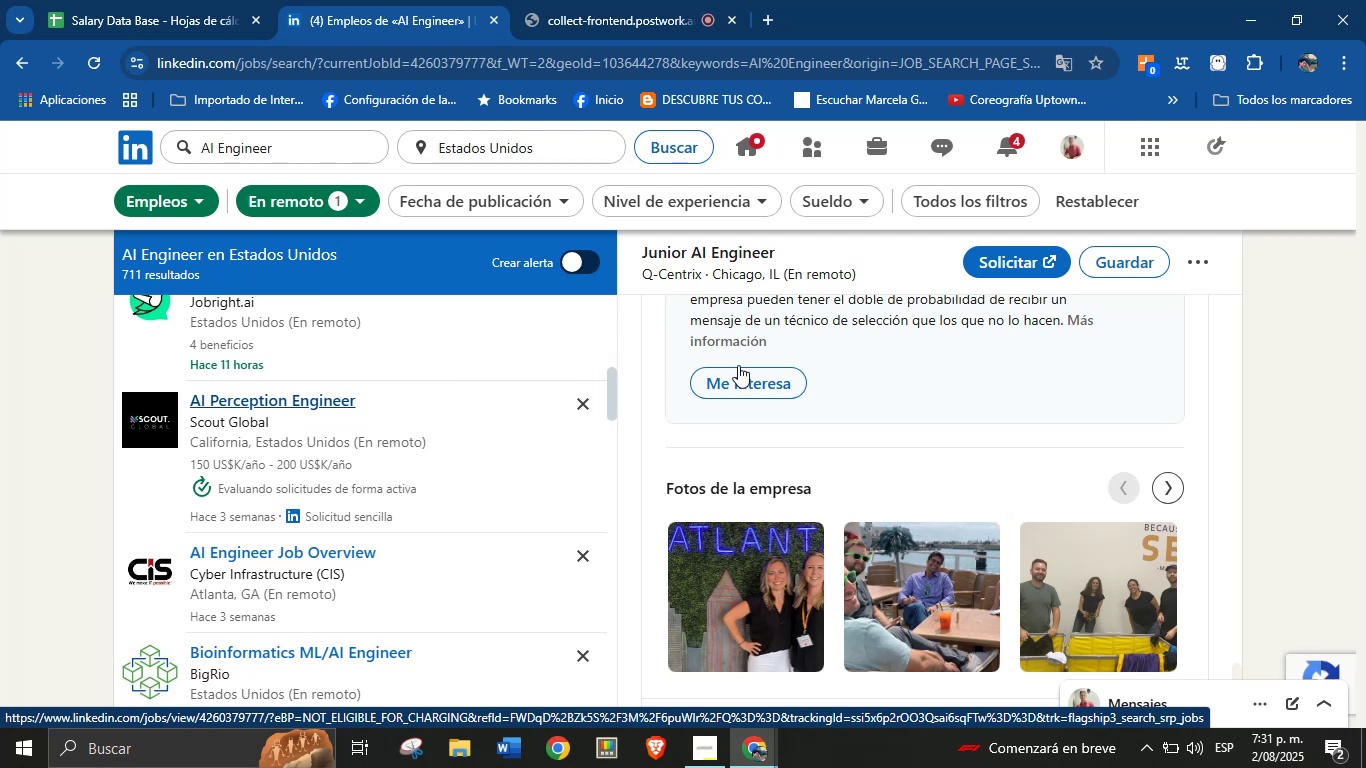 
scroll: coordinate [797, 367], scroll_direction: up, amount: 2.0
 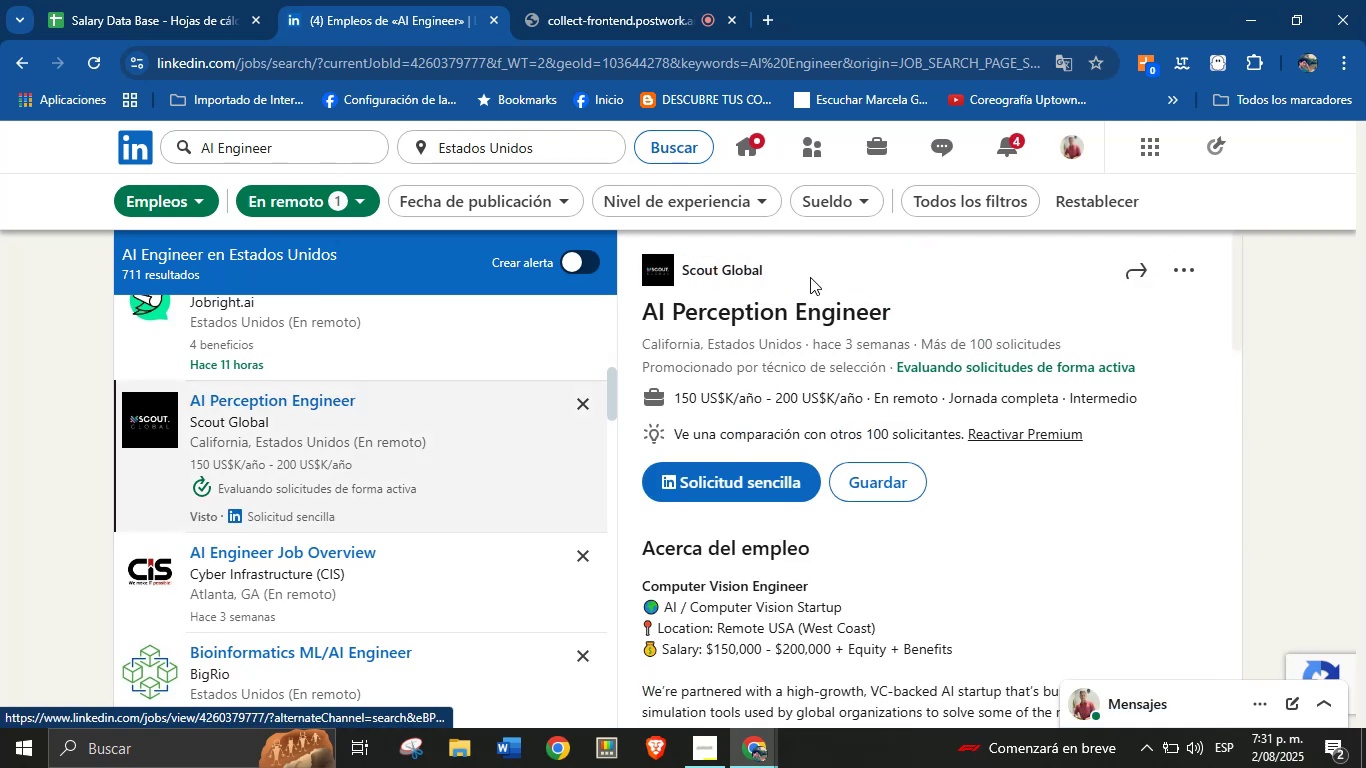 
left_click_drag(start_coordinate=[787, 269], to_coordinate=[678, 272])
 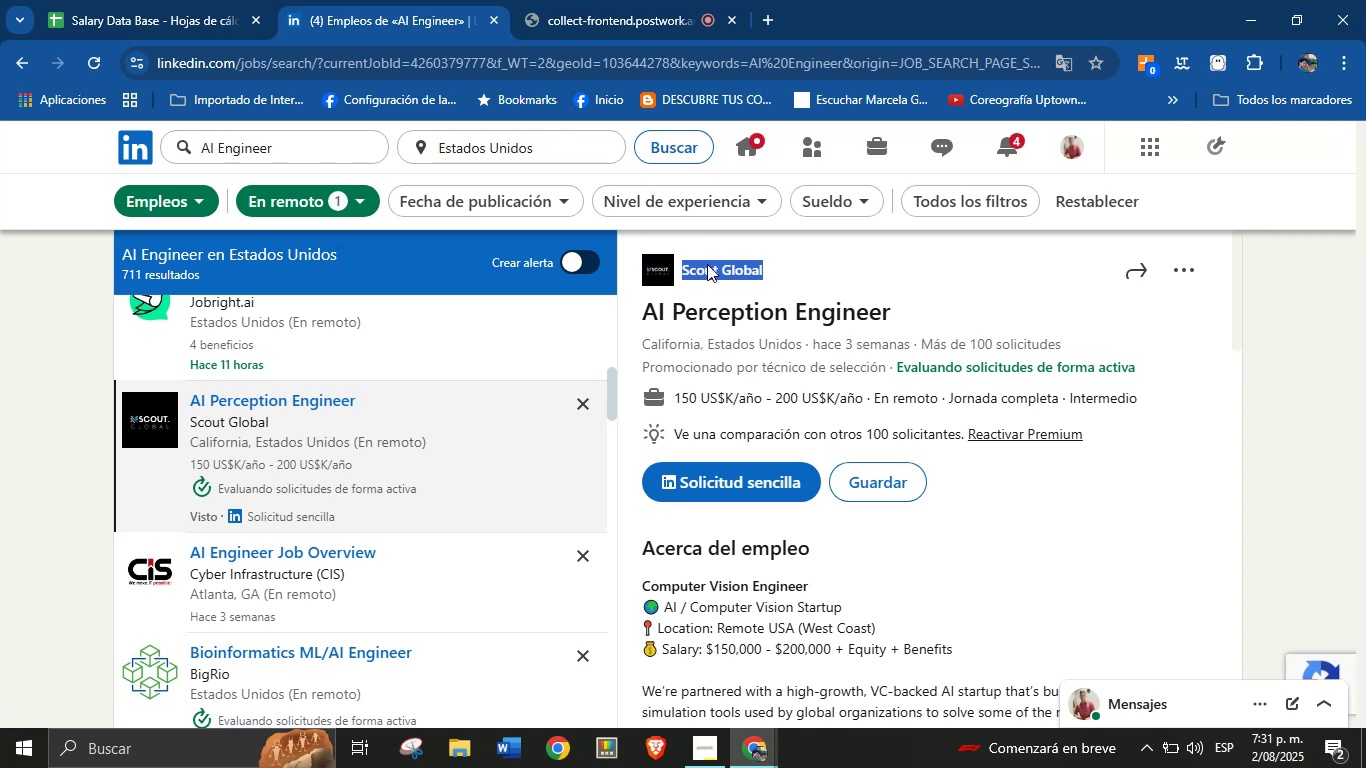 
right_click([705, 268])
 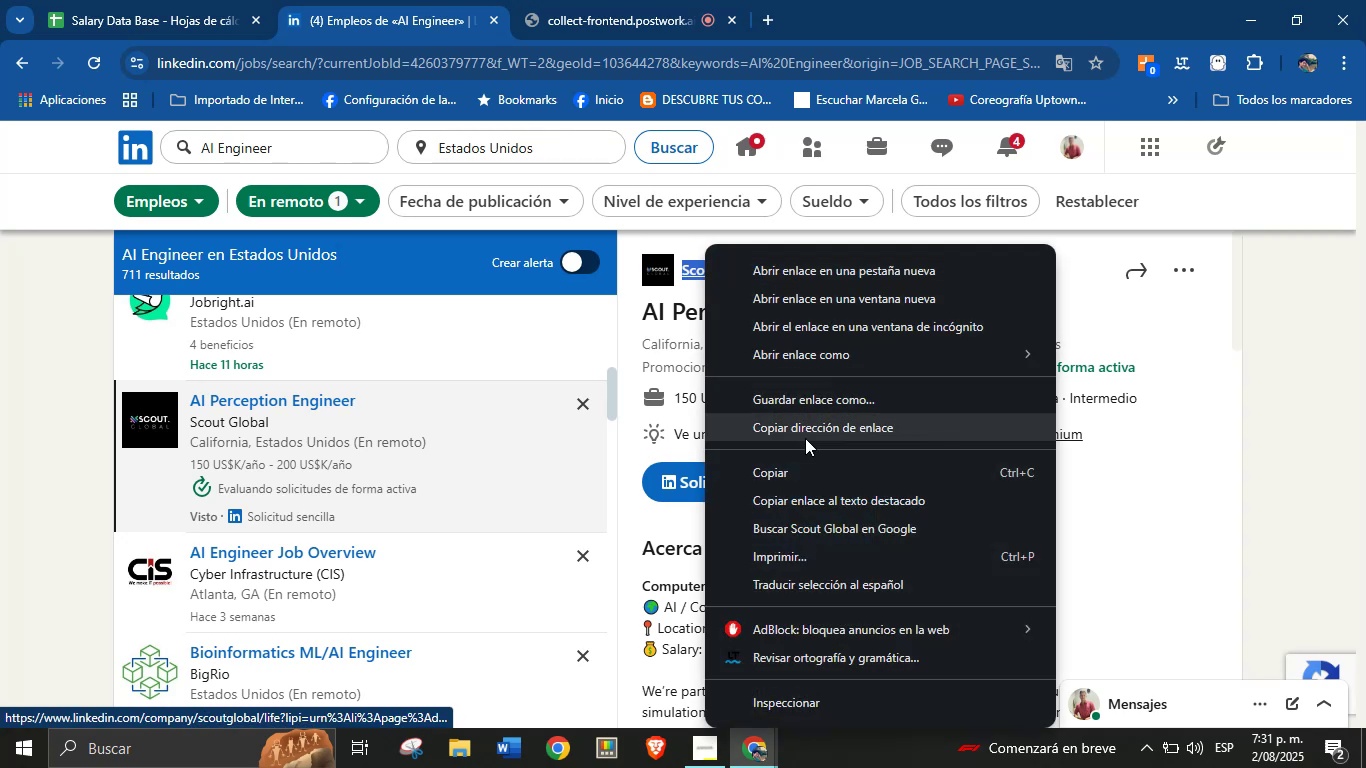 
left_click([800, 462])
 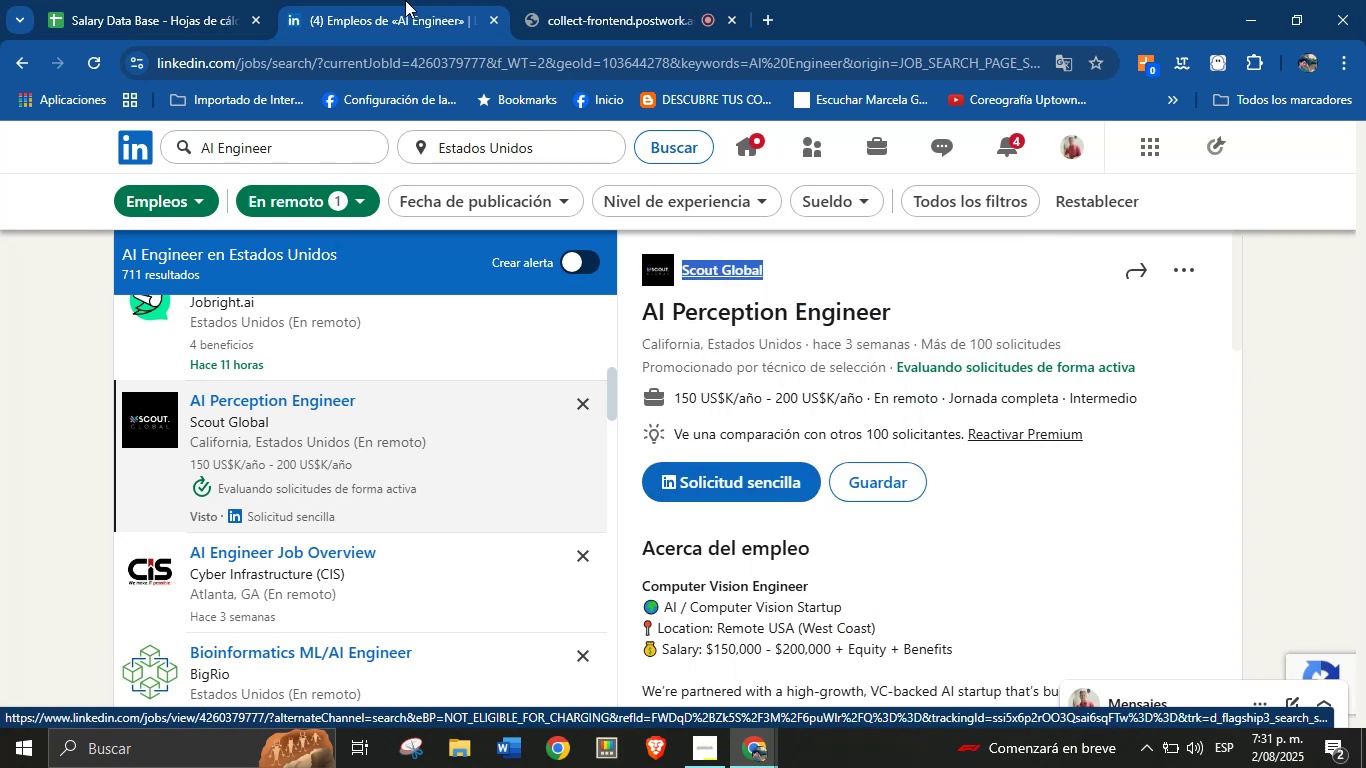 
left_click([224, 0])
 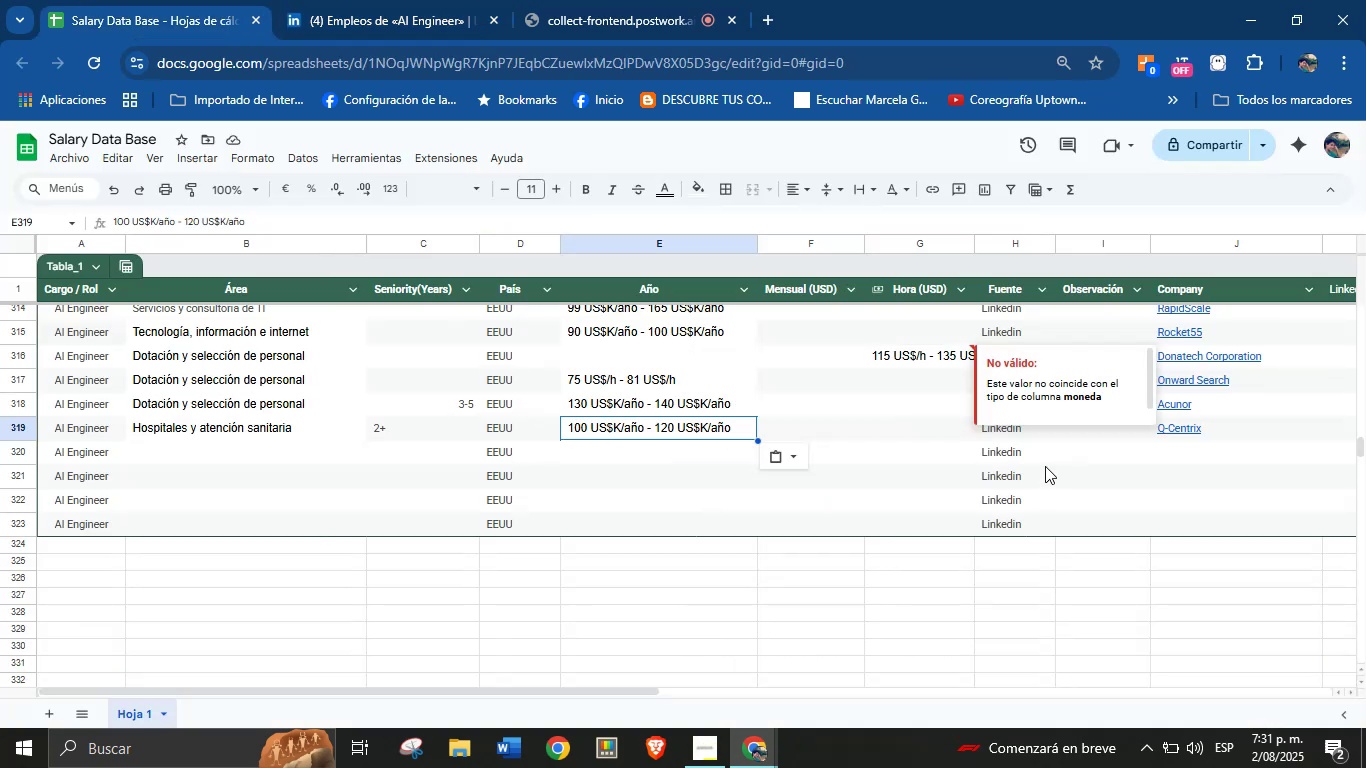 
left_click([932, 624])
 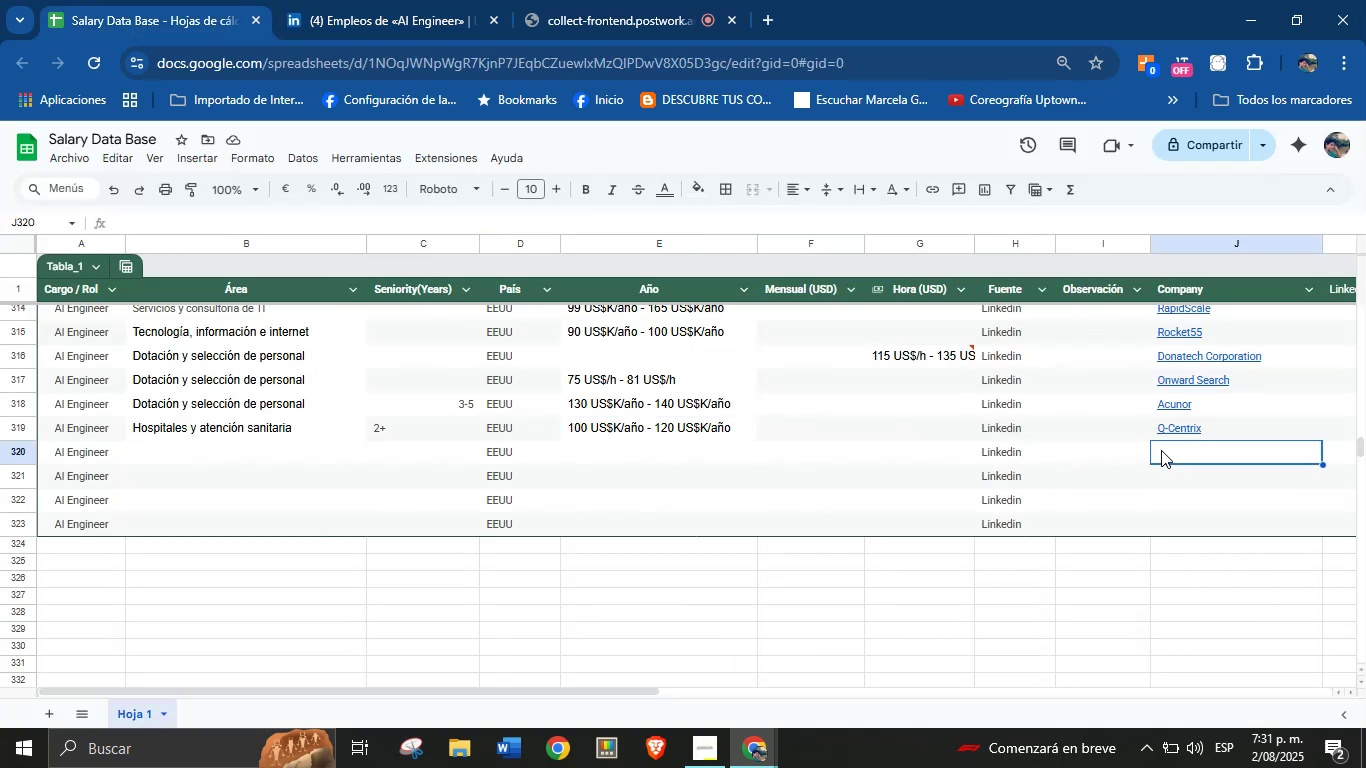 
key(Control+V)
 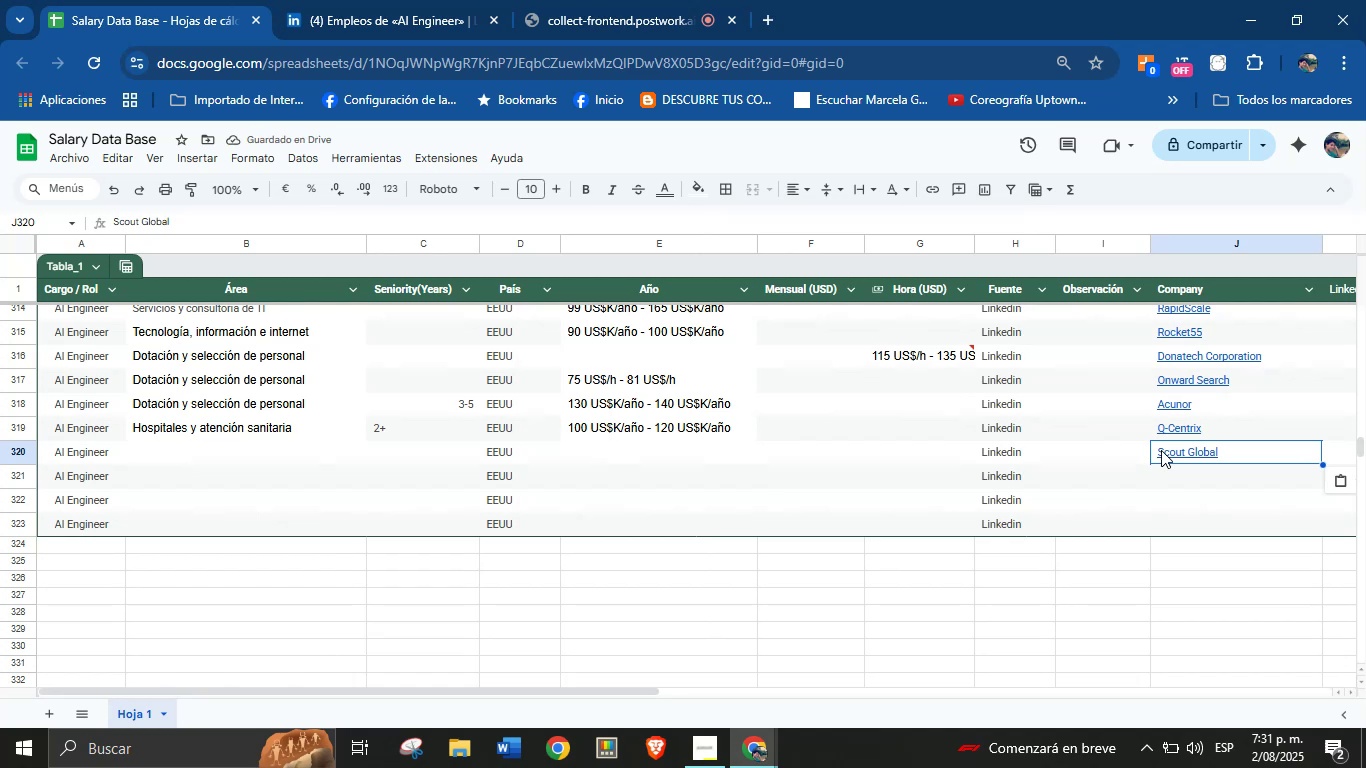 
wait(8.36)
 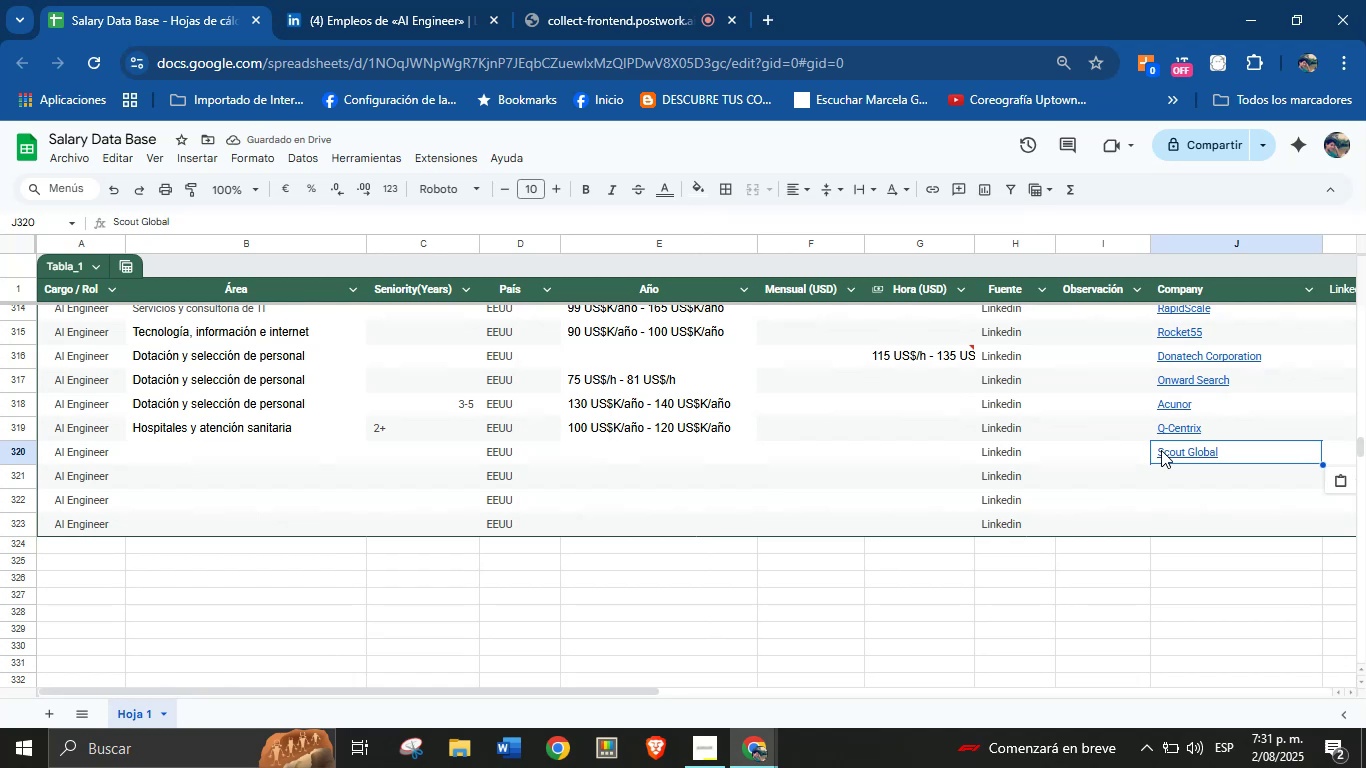 
double_click([694, 0])
 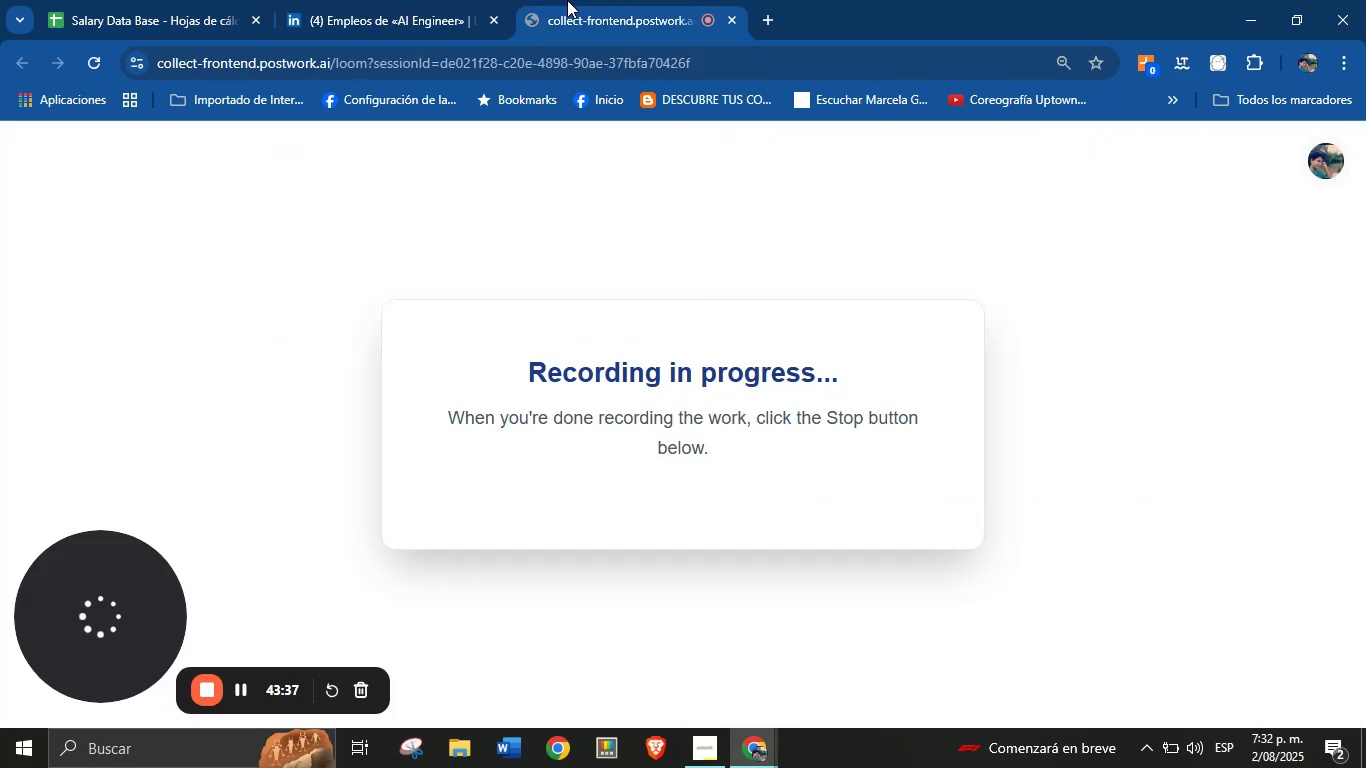 
left_click([435, 0])
 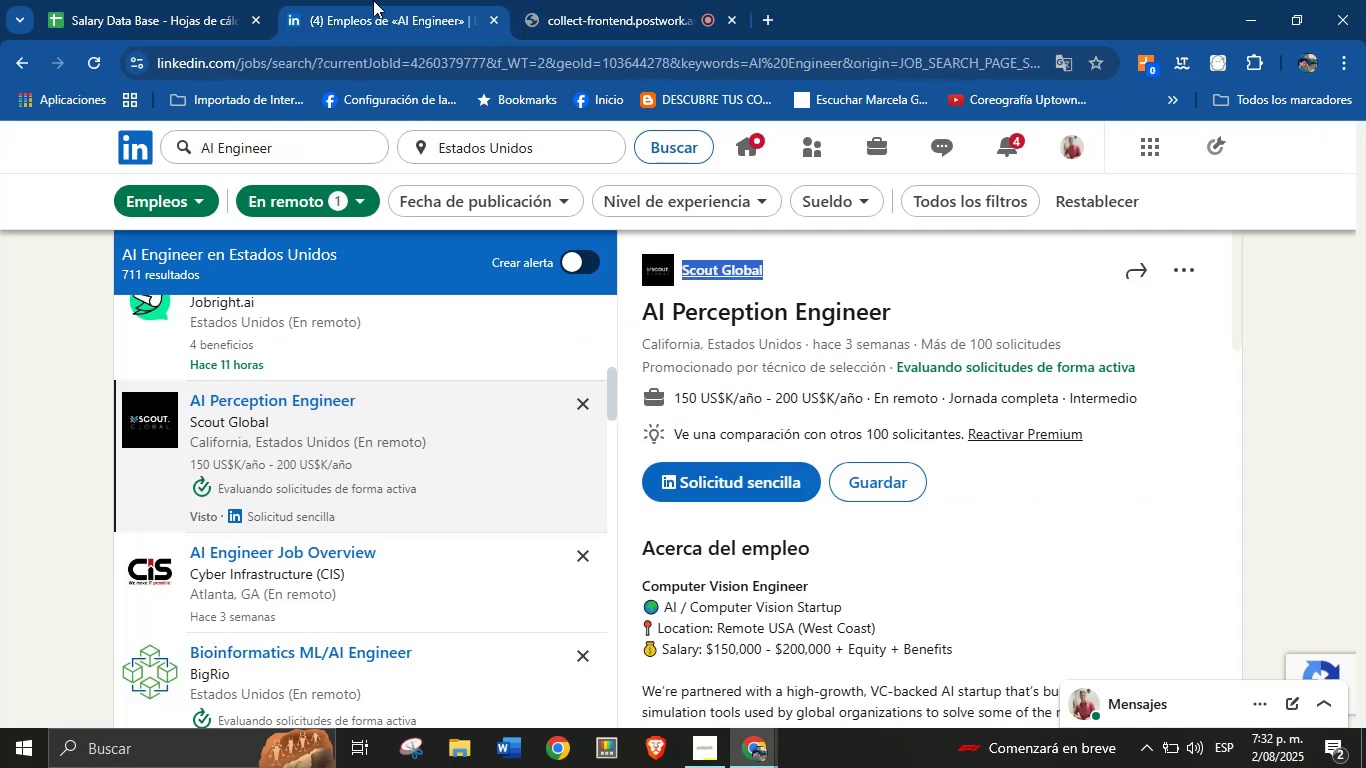 
left_click([212, 0])
 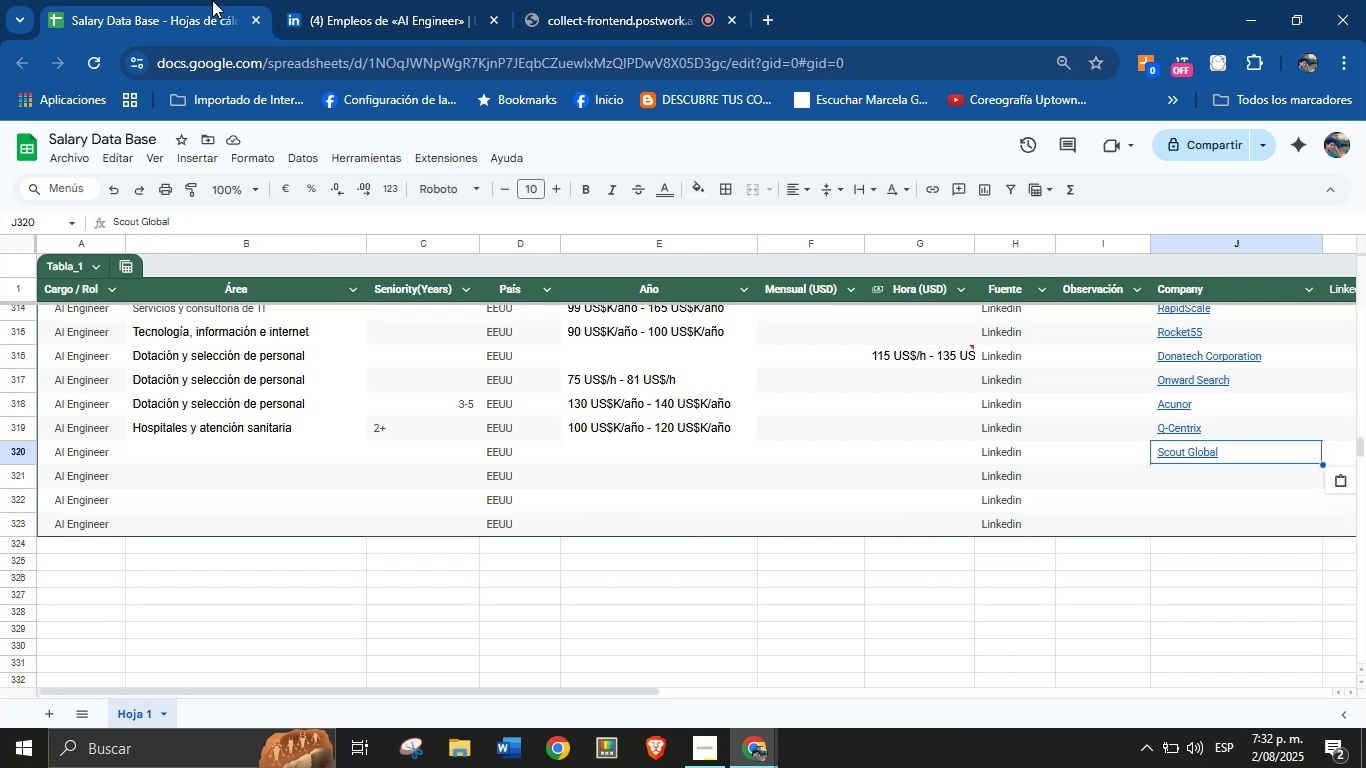 
wait(20.89)
 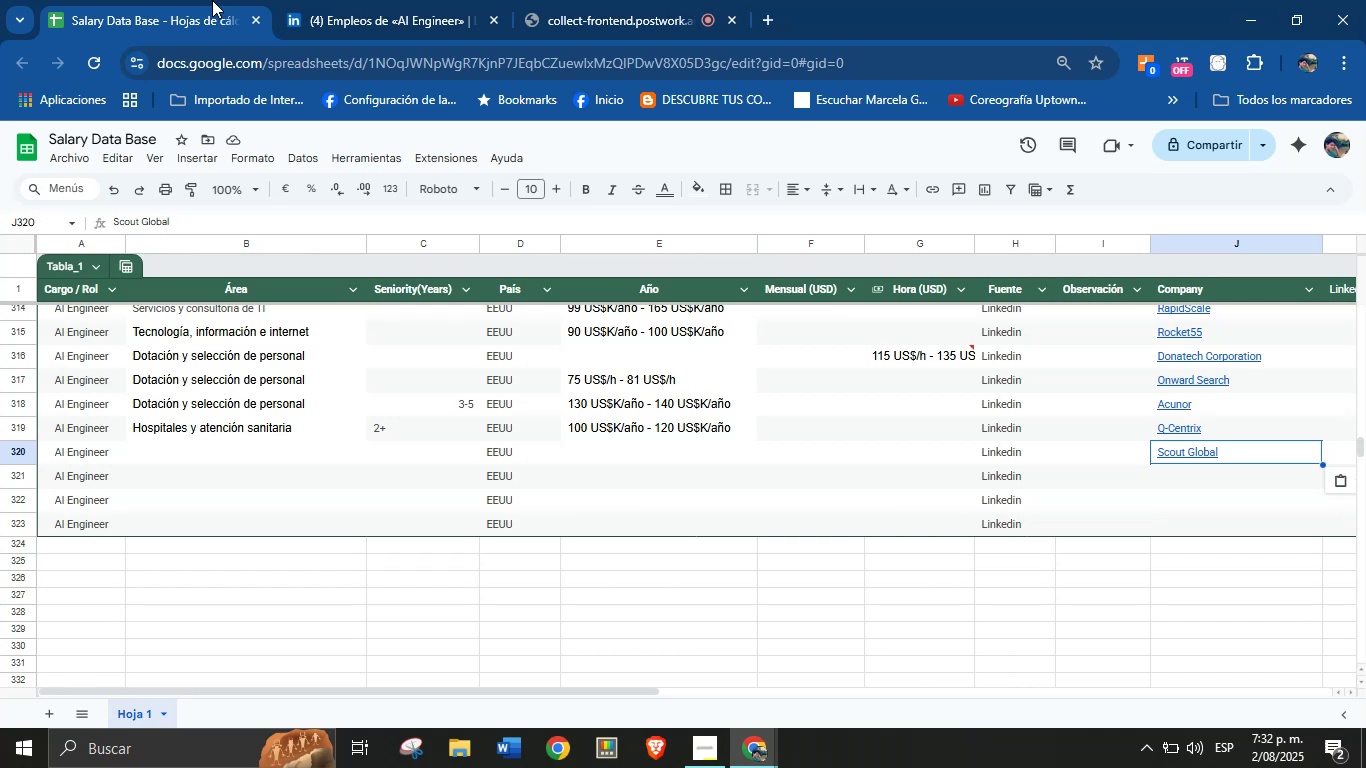 
left_click([203, 0])
 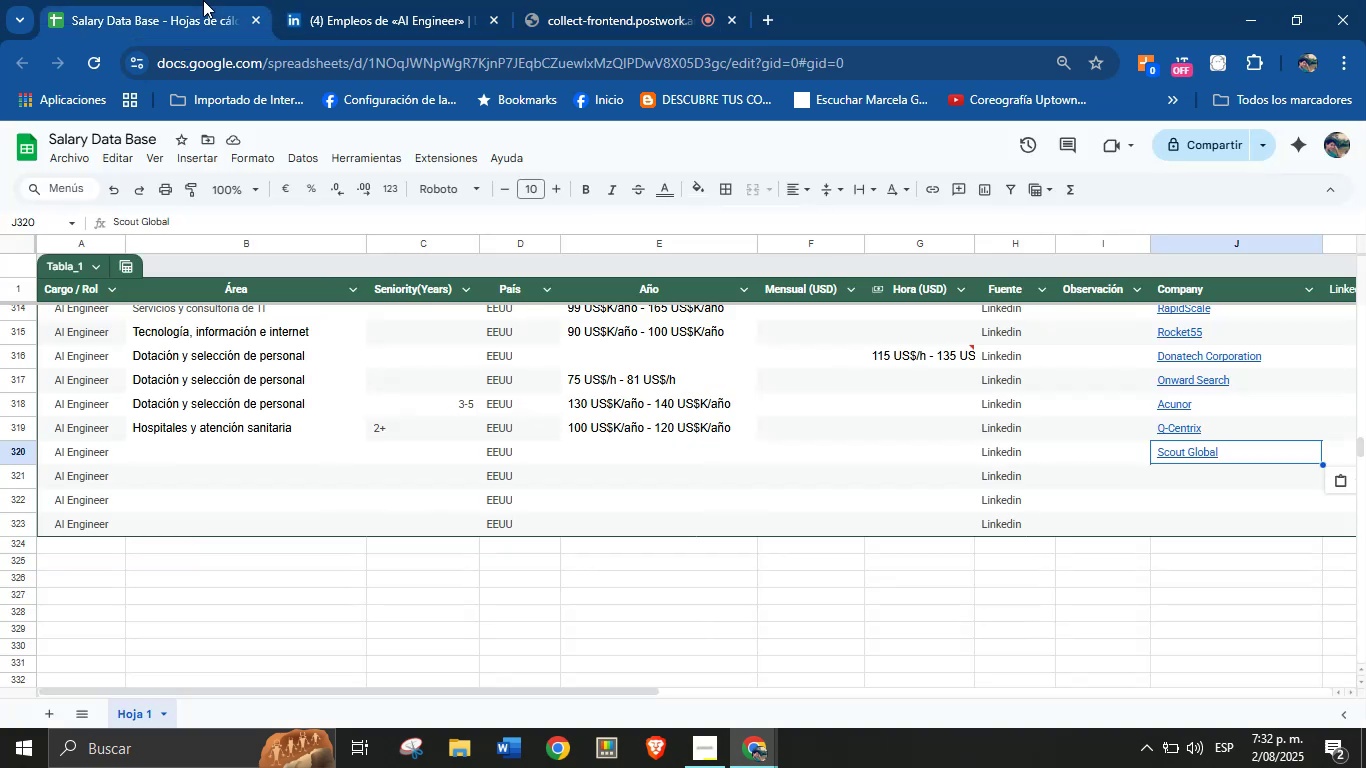 
wait(10.29)
 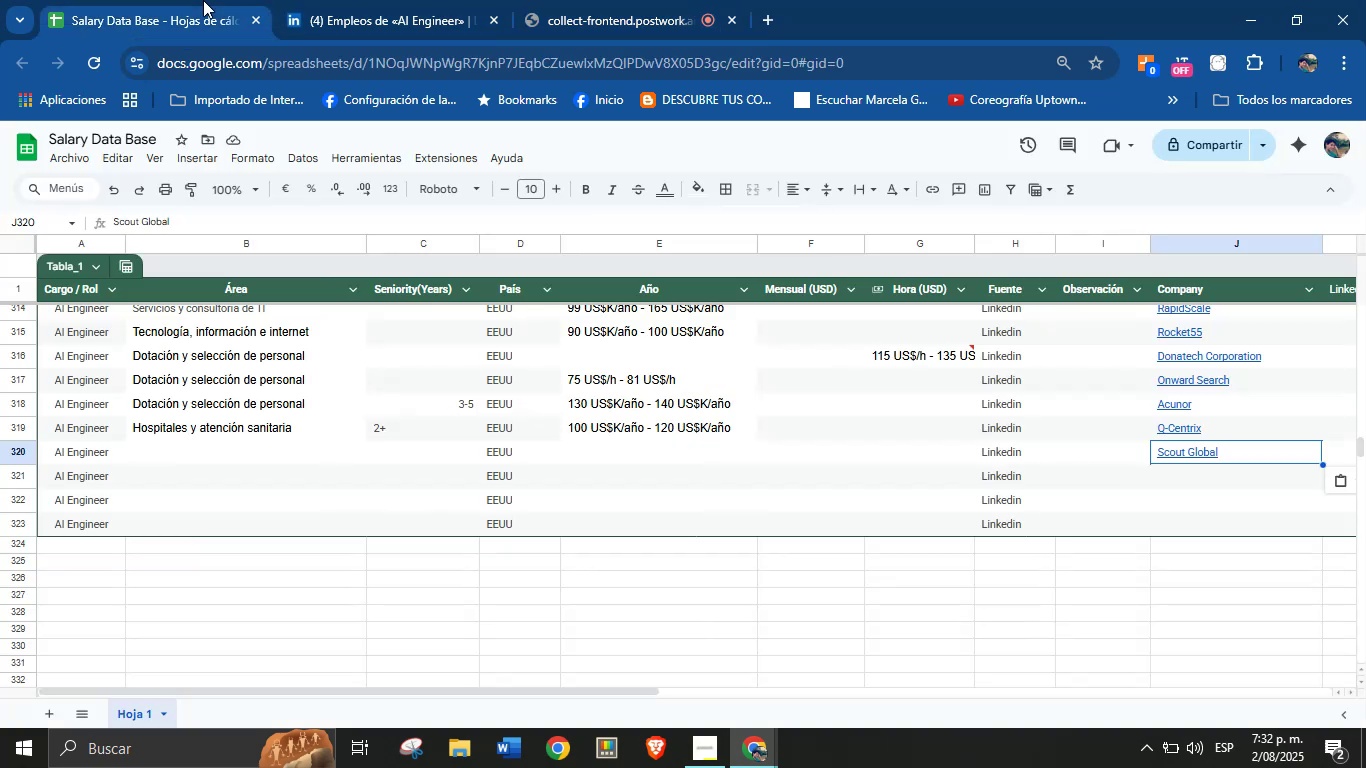 
left_click([440, 0])
 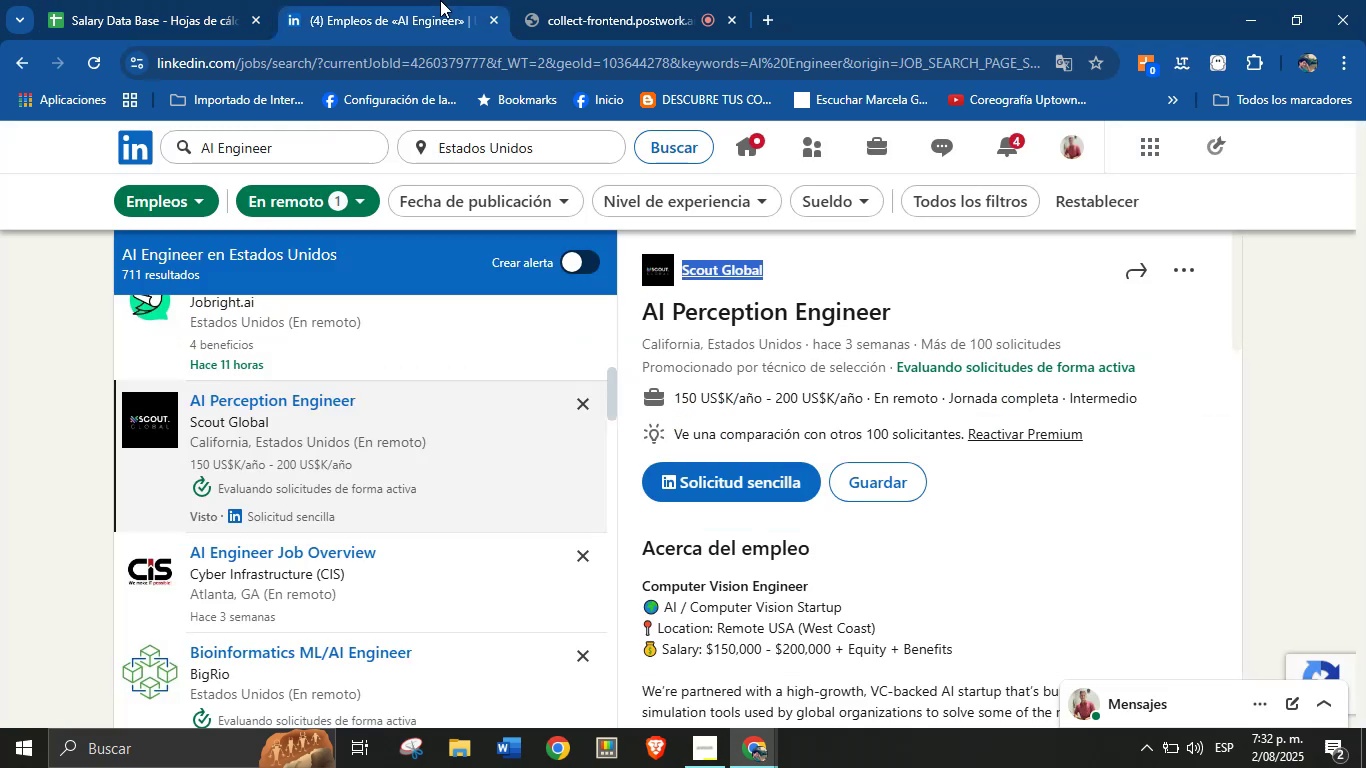 
scroll: coordinate [846, 346], scroll_direction: down, amount: 26.0
 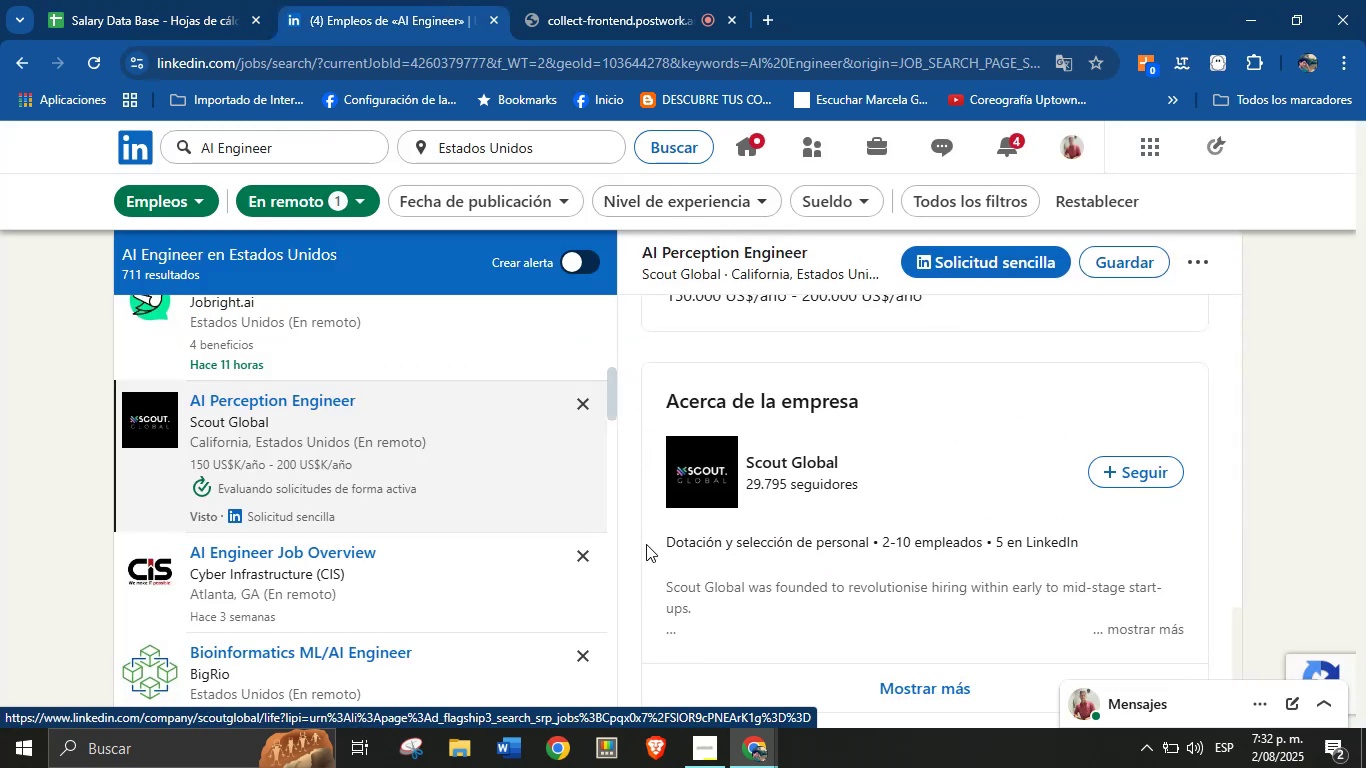 
left_click_drag(start_coordinate=[658, 543], to_coordinate=[869, 540])
 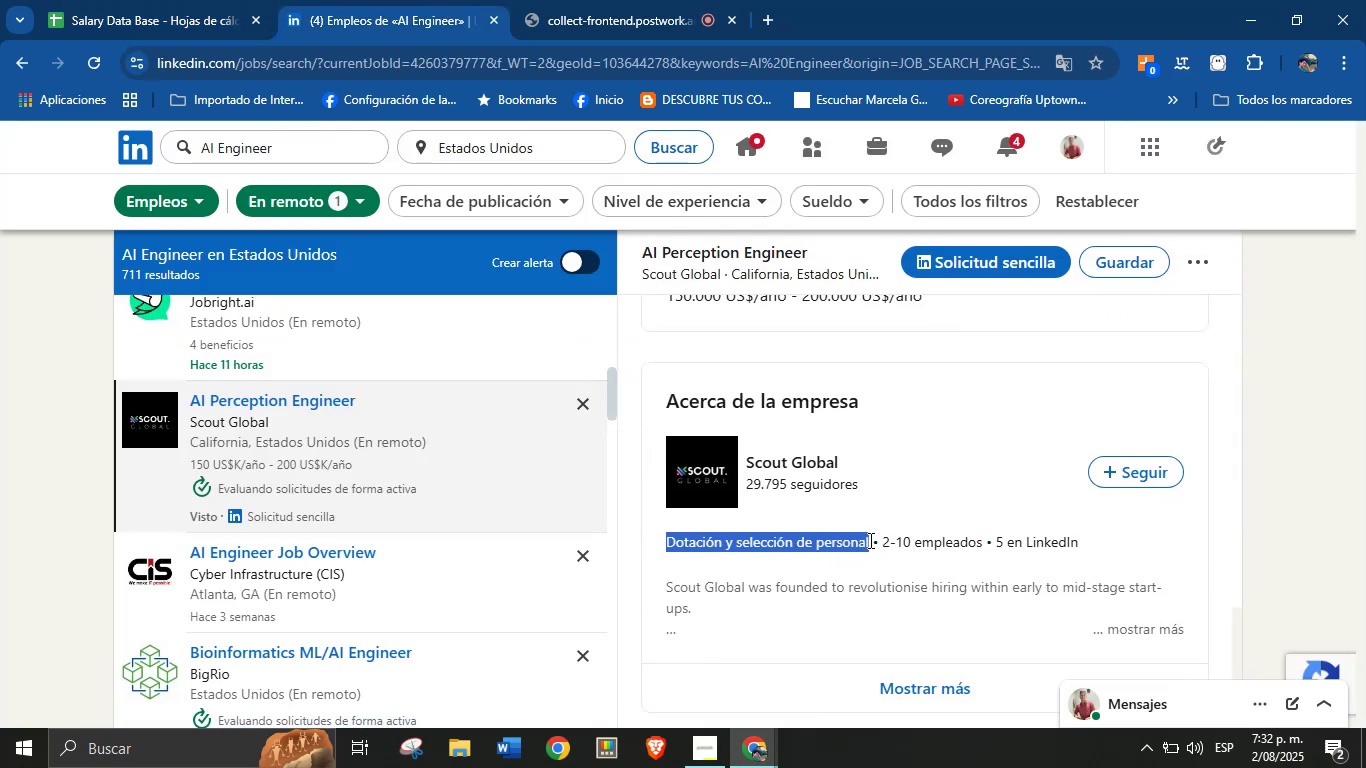 
key(Control+C)
 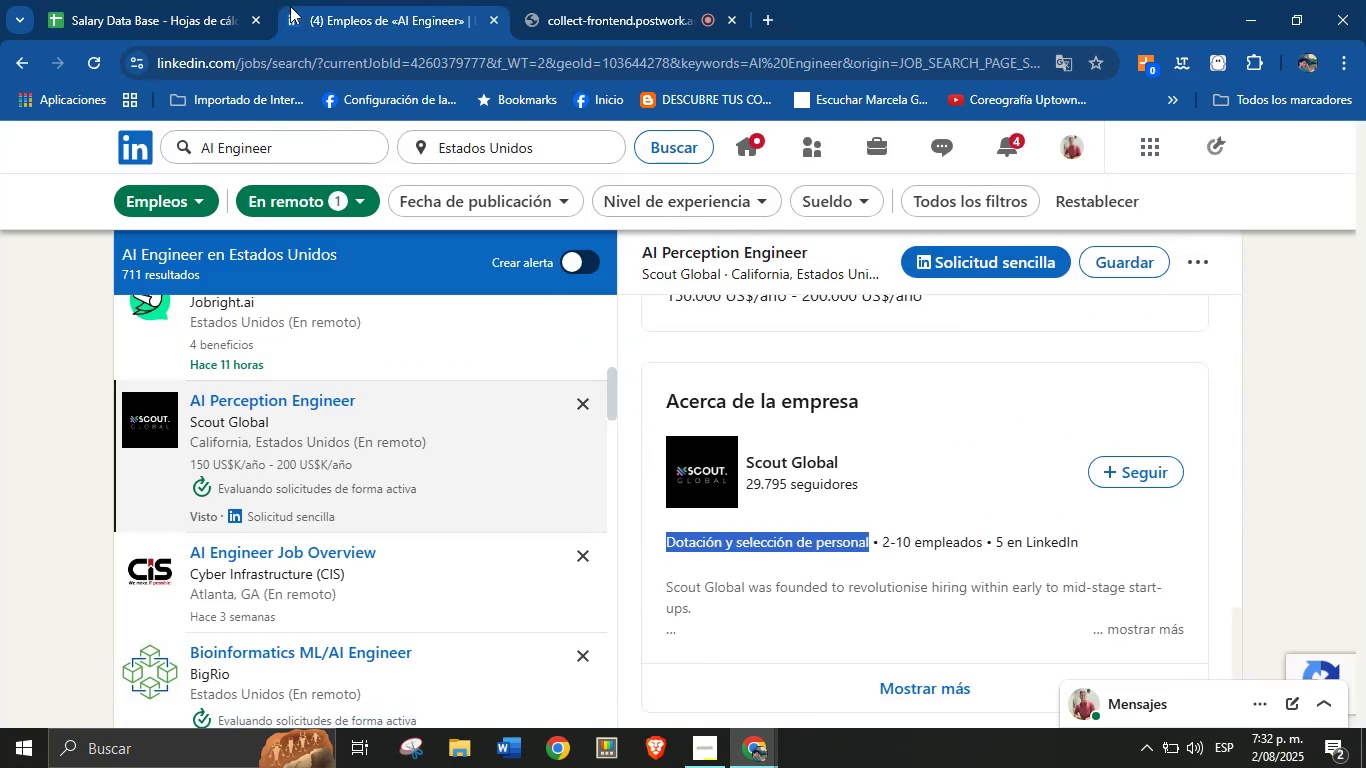 
left_click([189, 0])
 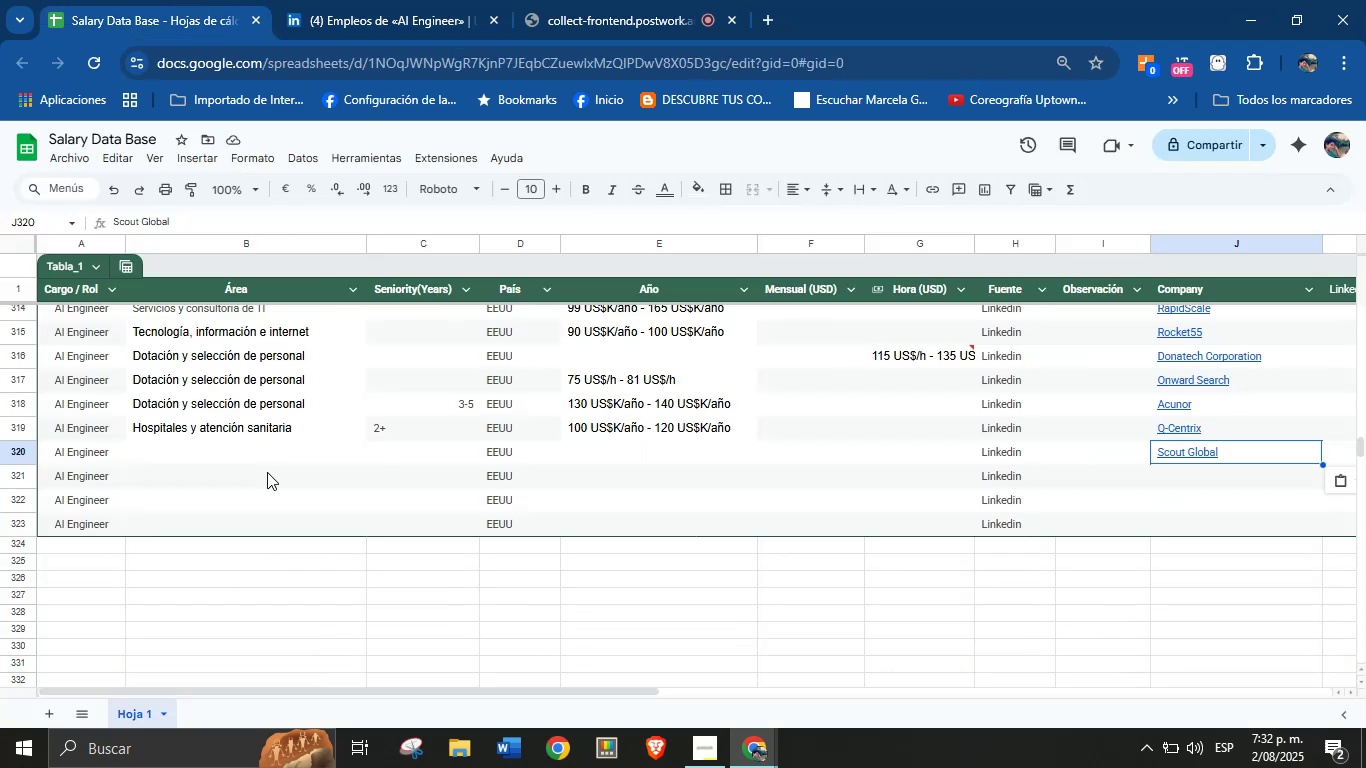 
left_click([247, 460])
 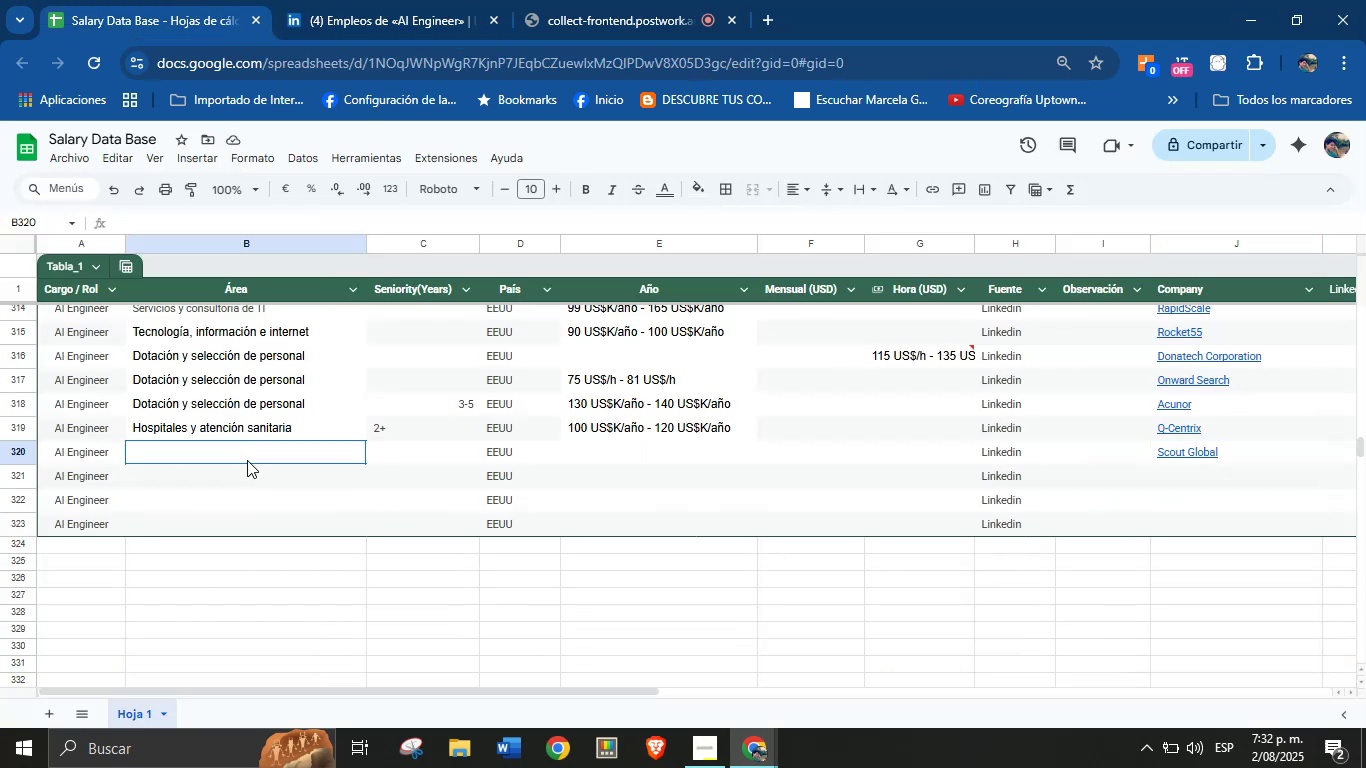 
key(Control+V)
 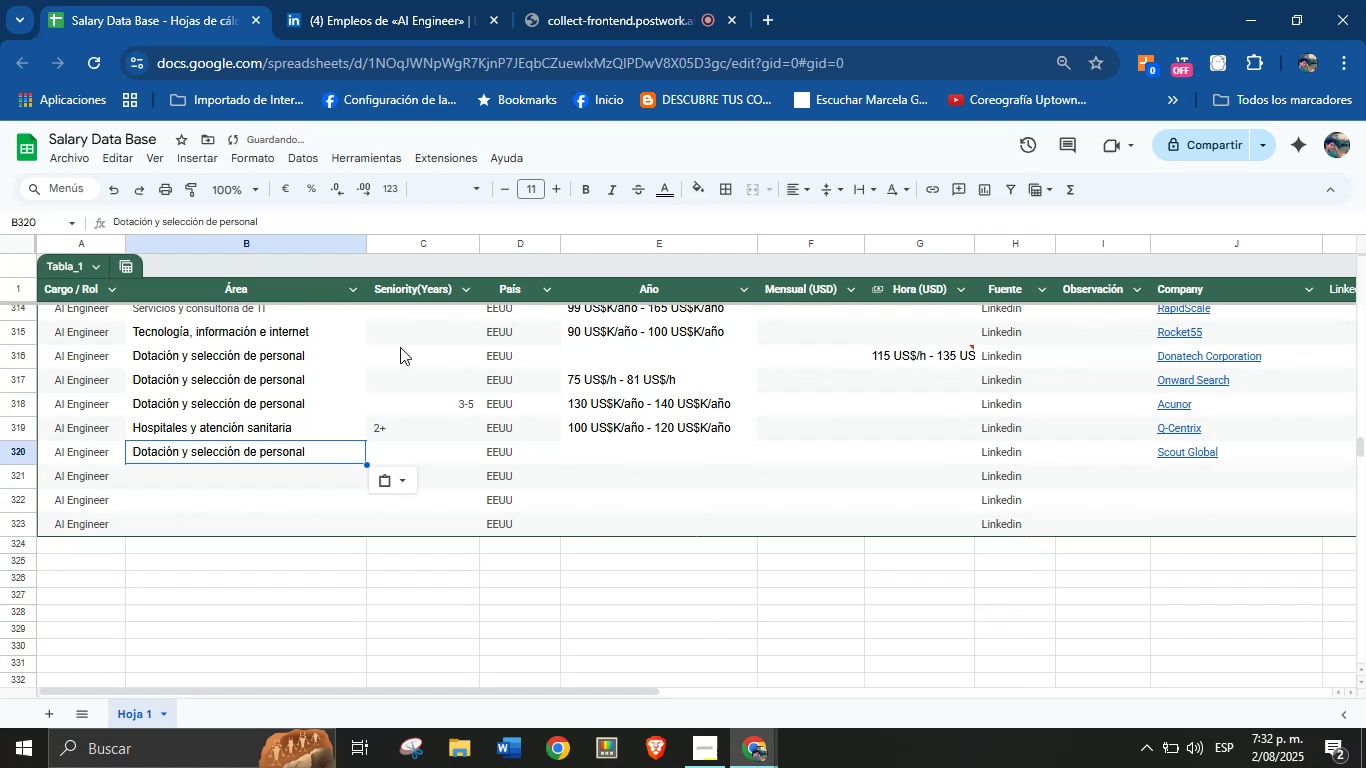 
left_click([350, 0])
 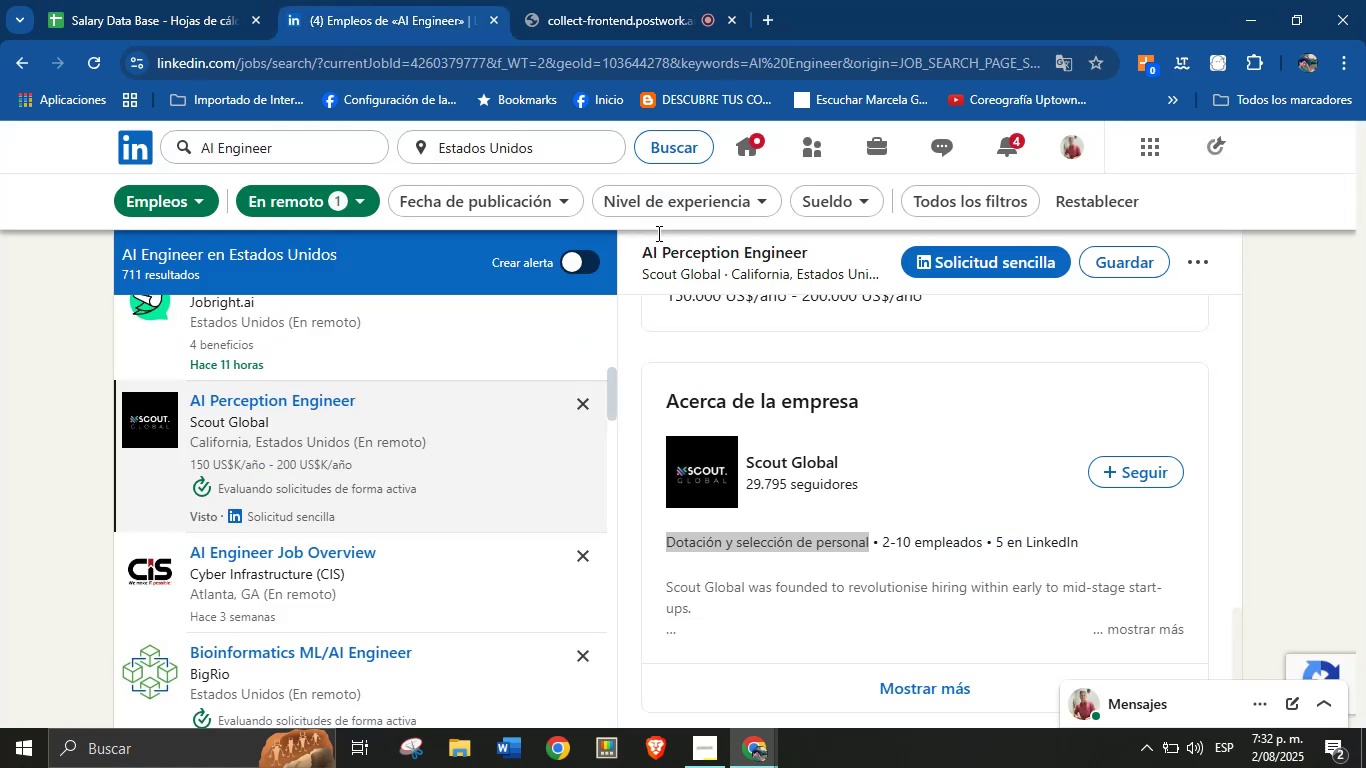 
scroll: coordinate [850, 488], scroll_direction: up, amount: 17.0
 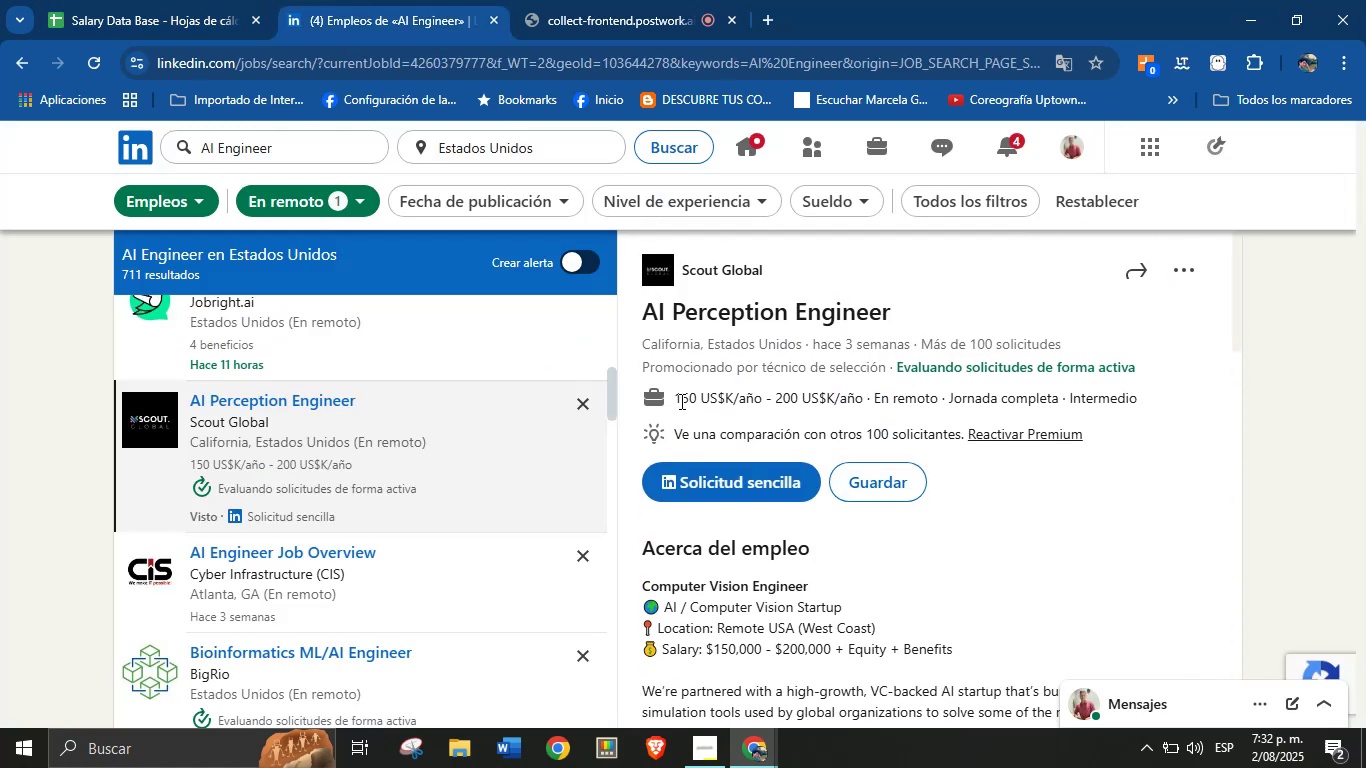 
left_click_drag(start_coordinate=[675, 401], to_coordinate=[868, 407])
 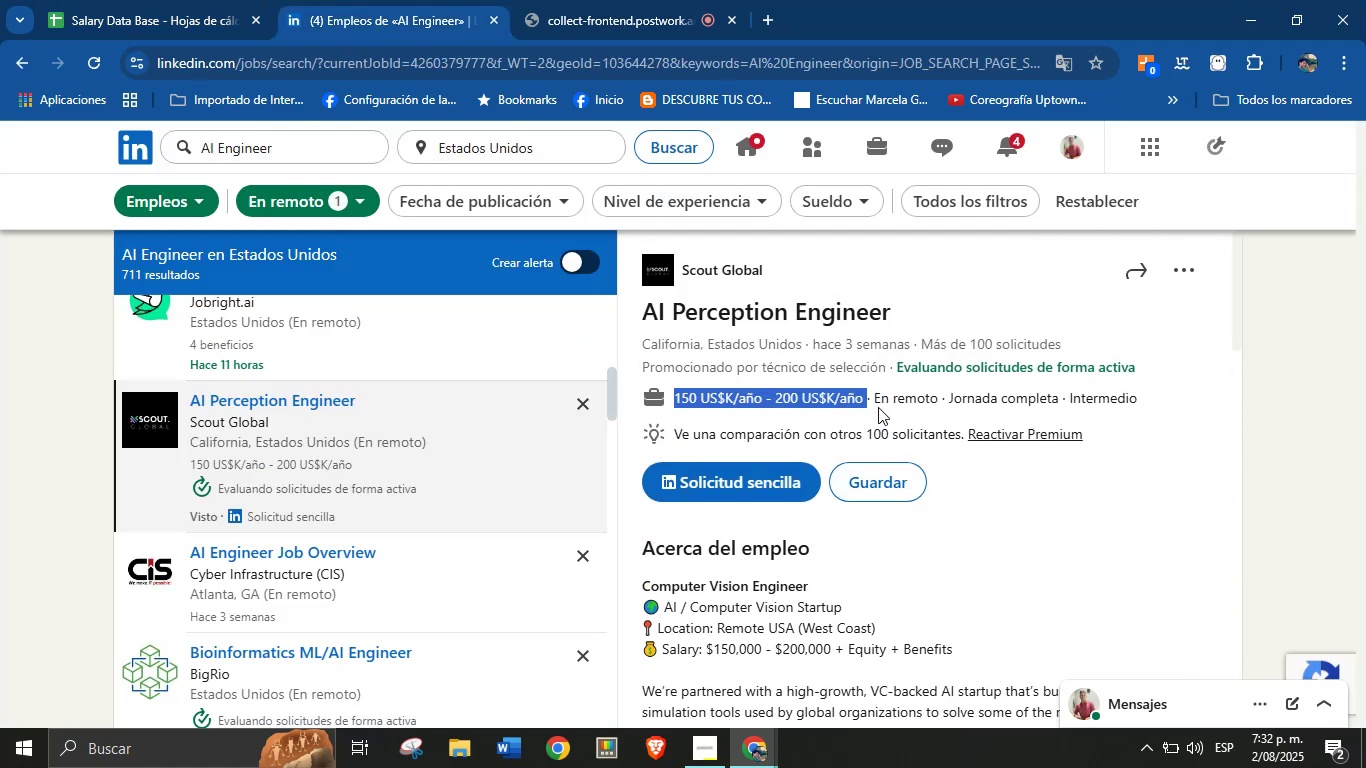 
key(Control+C)
 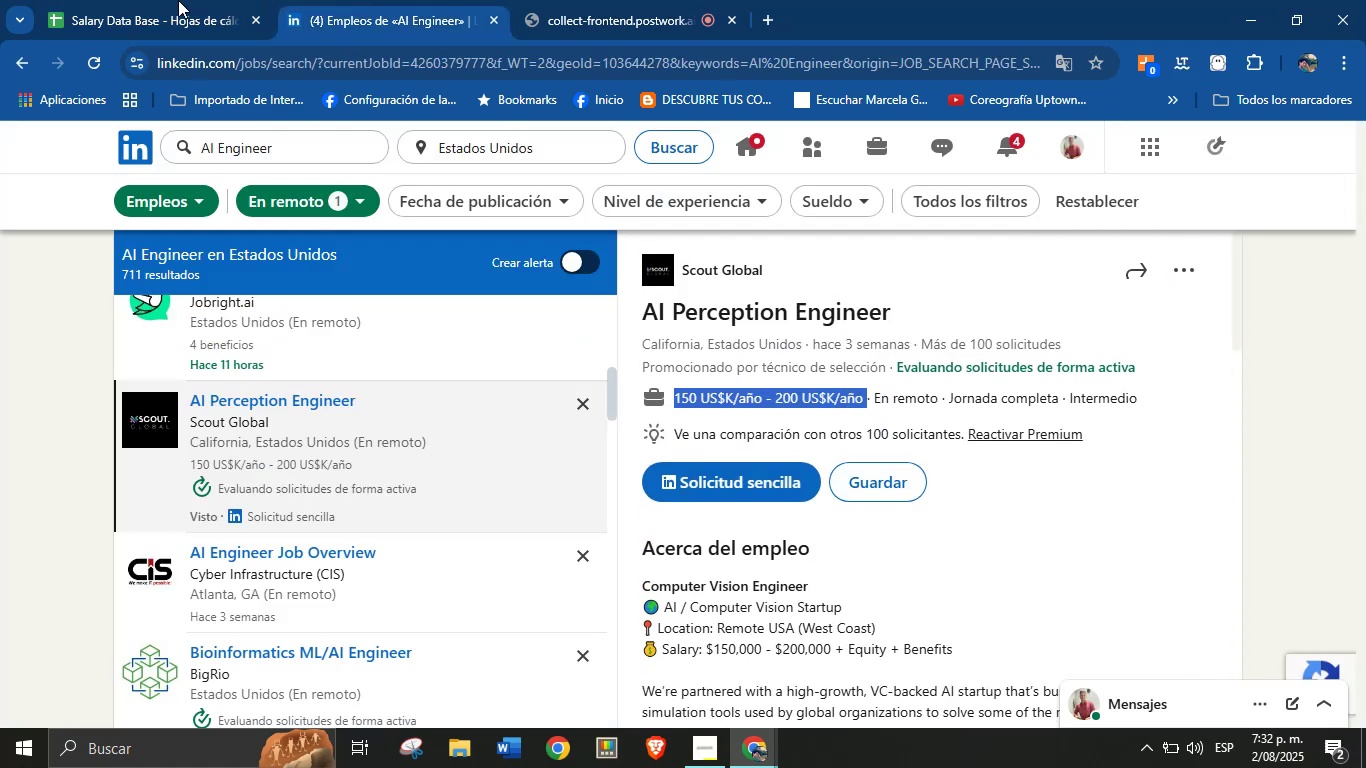 
left_click([159, 0])
 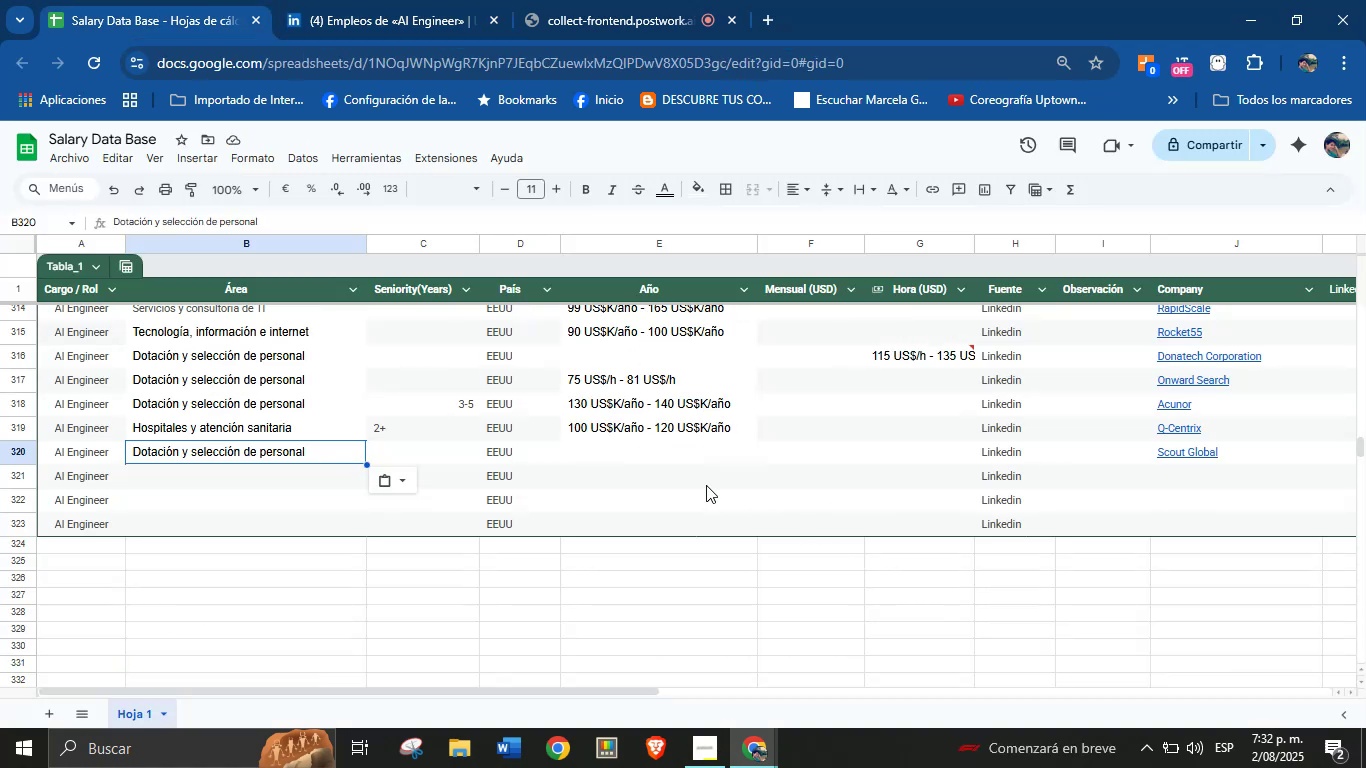 
left_click_drag(start_coordinate=[620, 466], to_coordinate=[610, 465])
 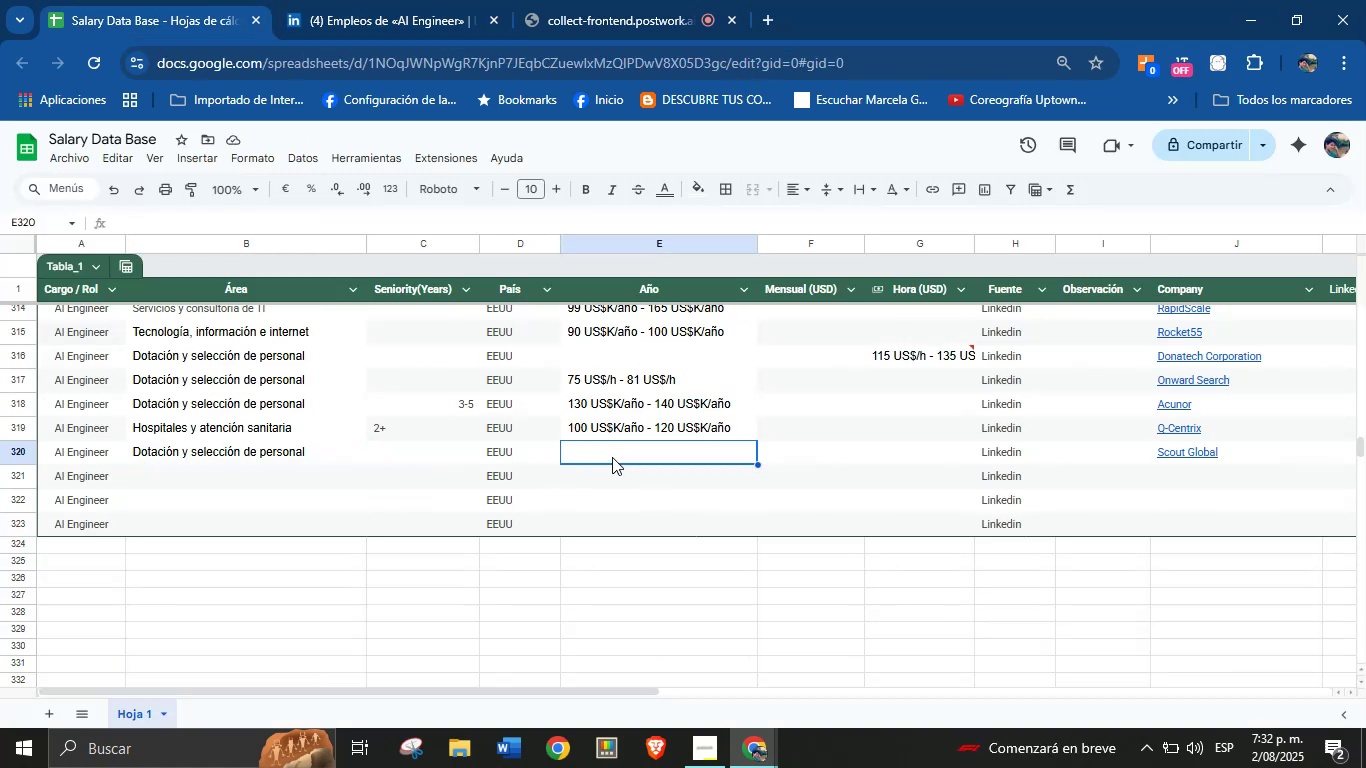 
key(Control+V)
 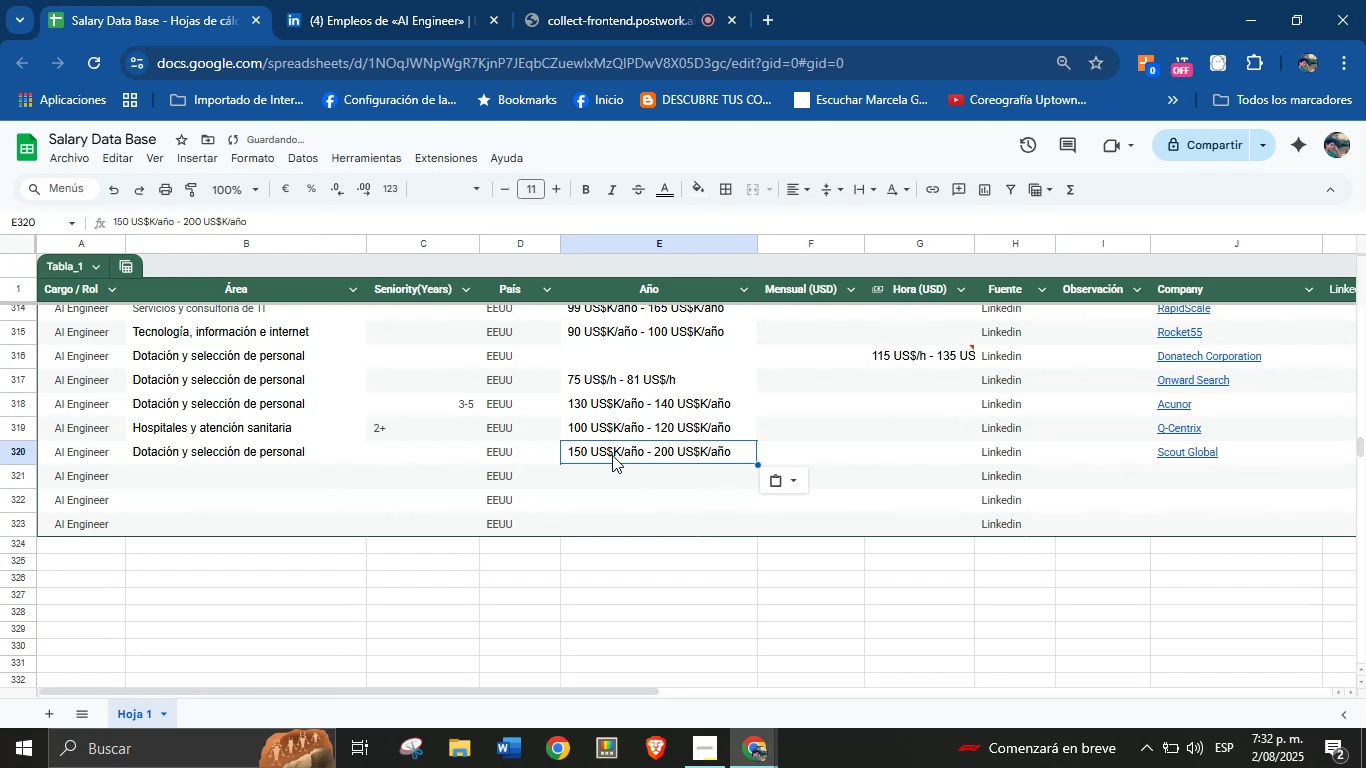 
left_click([415, 0])
 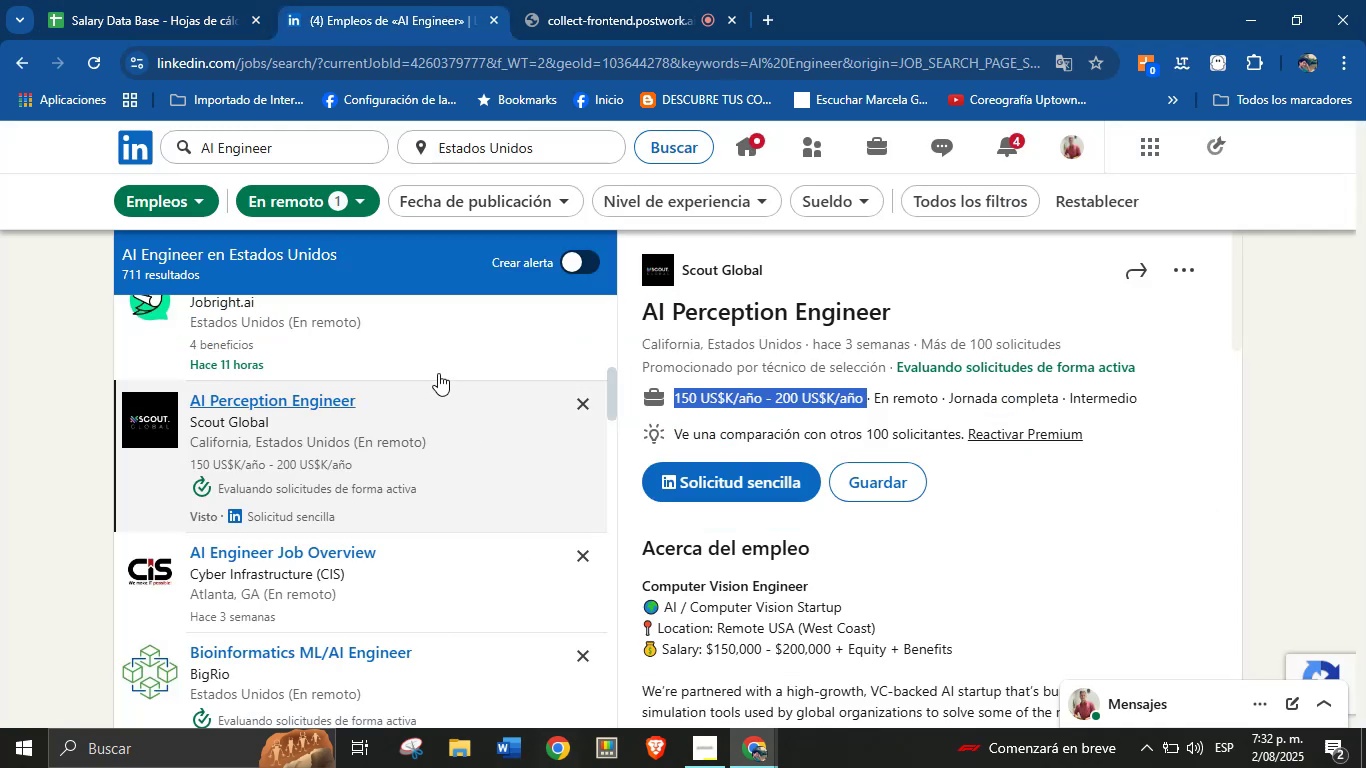 
scroll: coordinate [361, 426], scroll_direction: down, amount: 3.0
 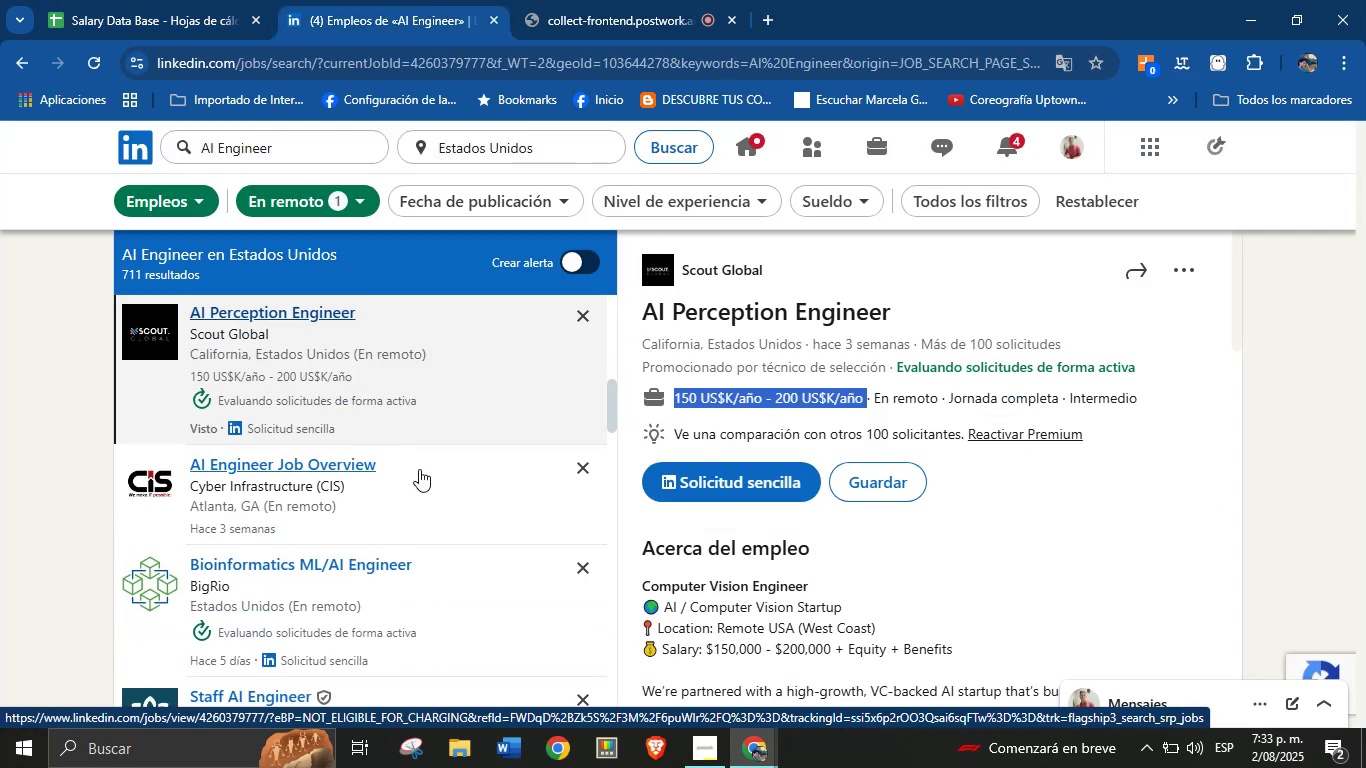 
wait(8.07)
 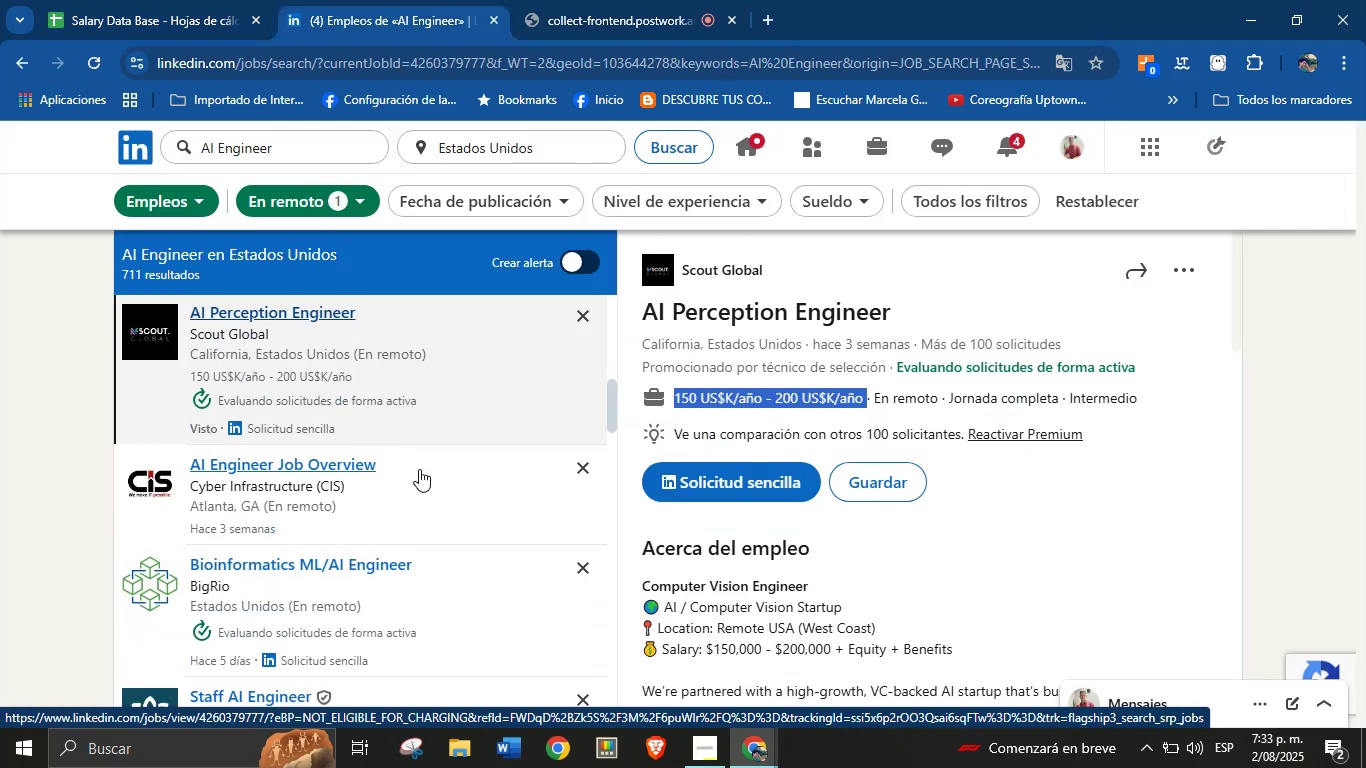 
scroll: coordinate [416, 388], scroll_direction: down, amount: 1.0
 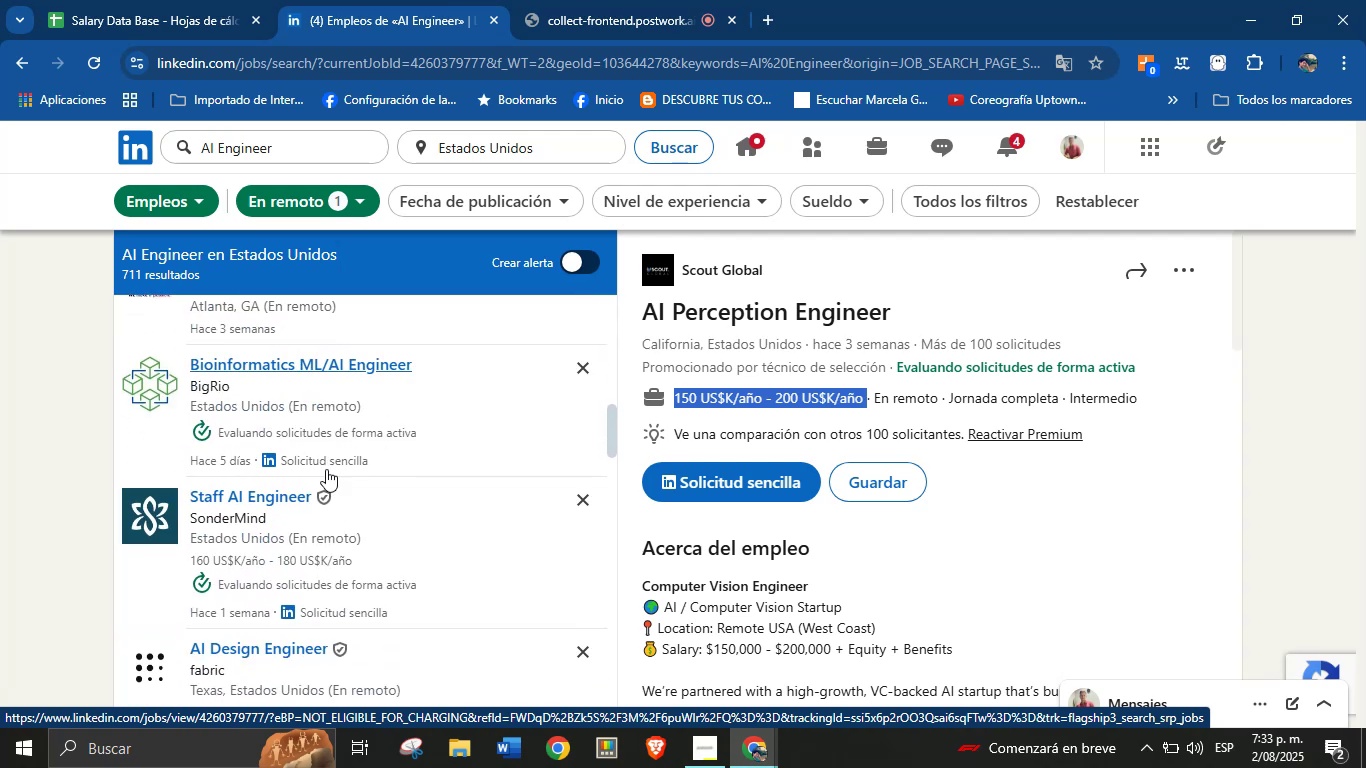 
left_click([266, 501])
 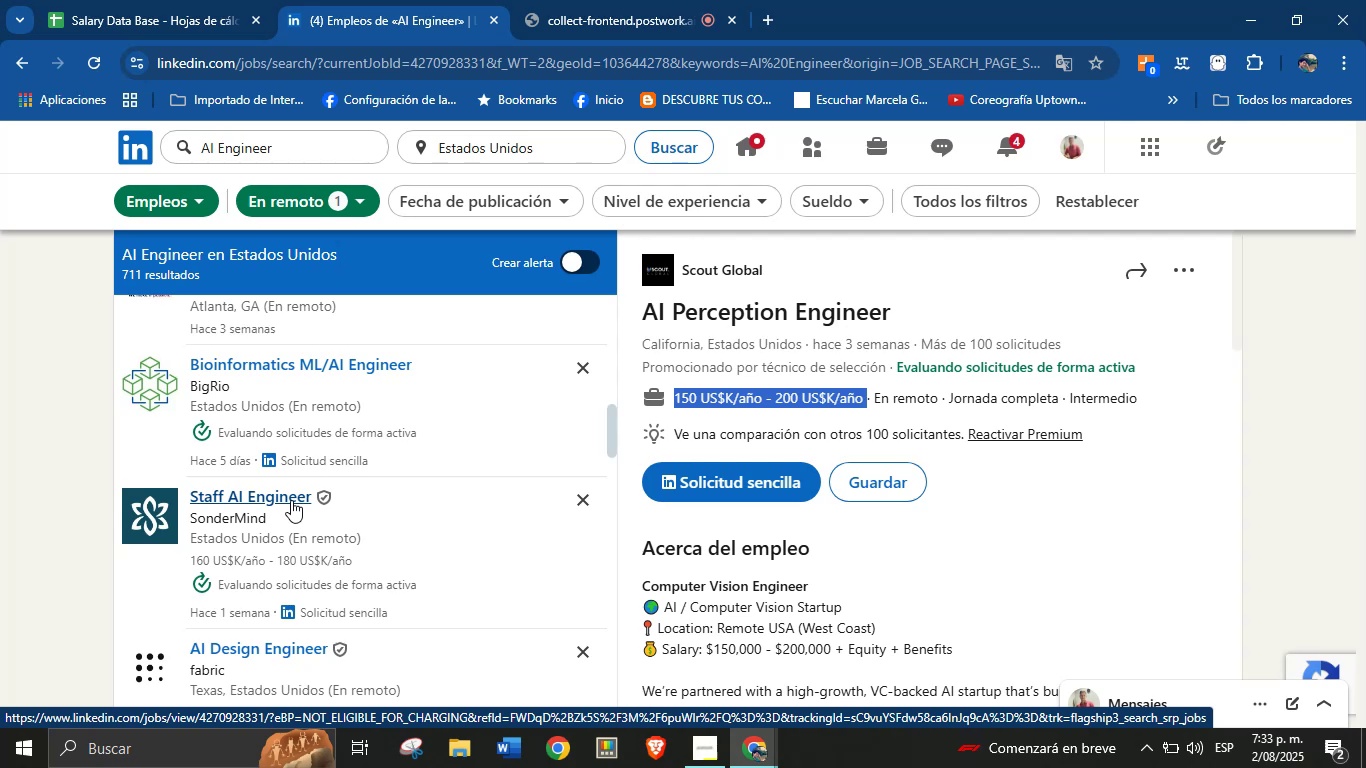 
wait(5.85)
 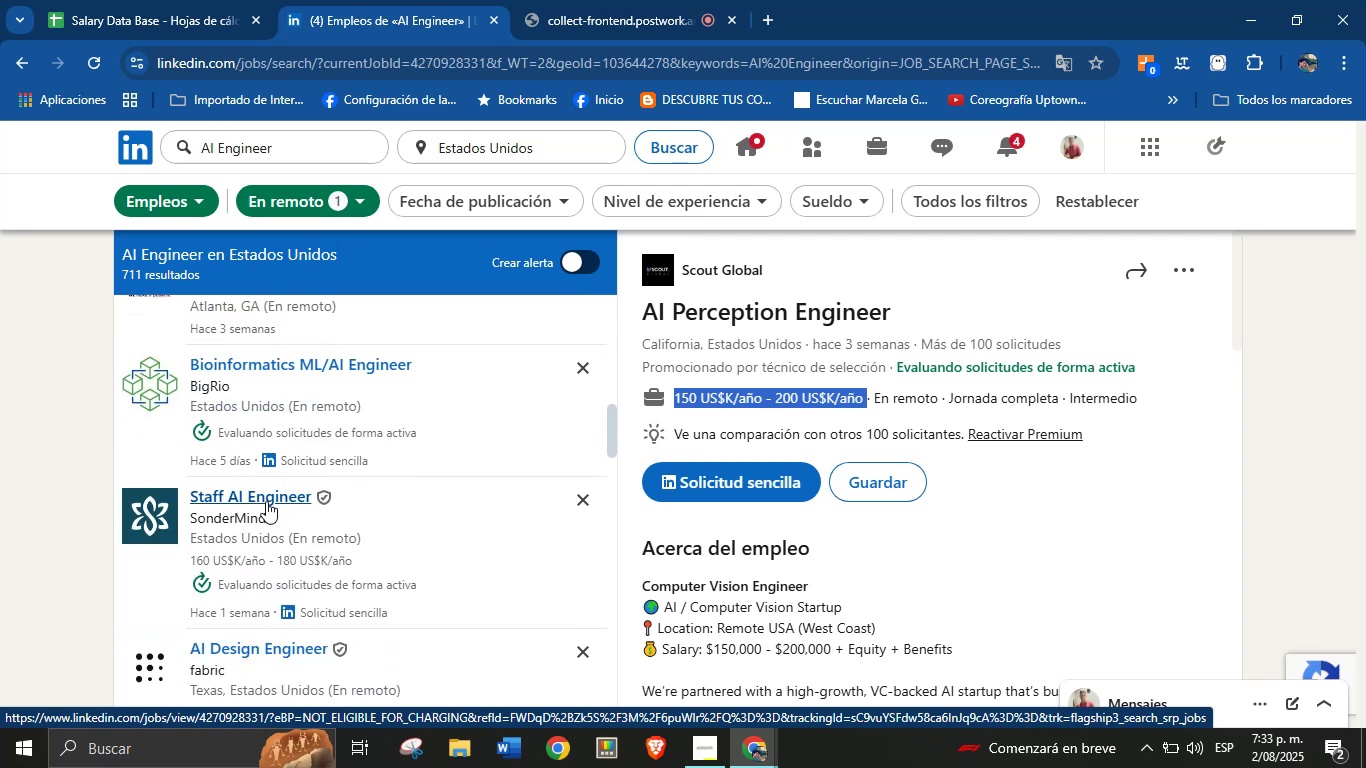 
left_click_drag(start_coordinate=[773, 270], to_coordinate=[684, 273])
 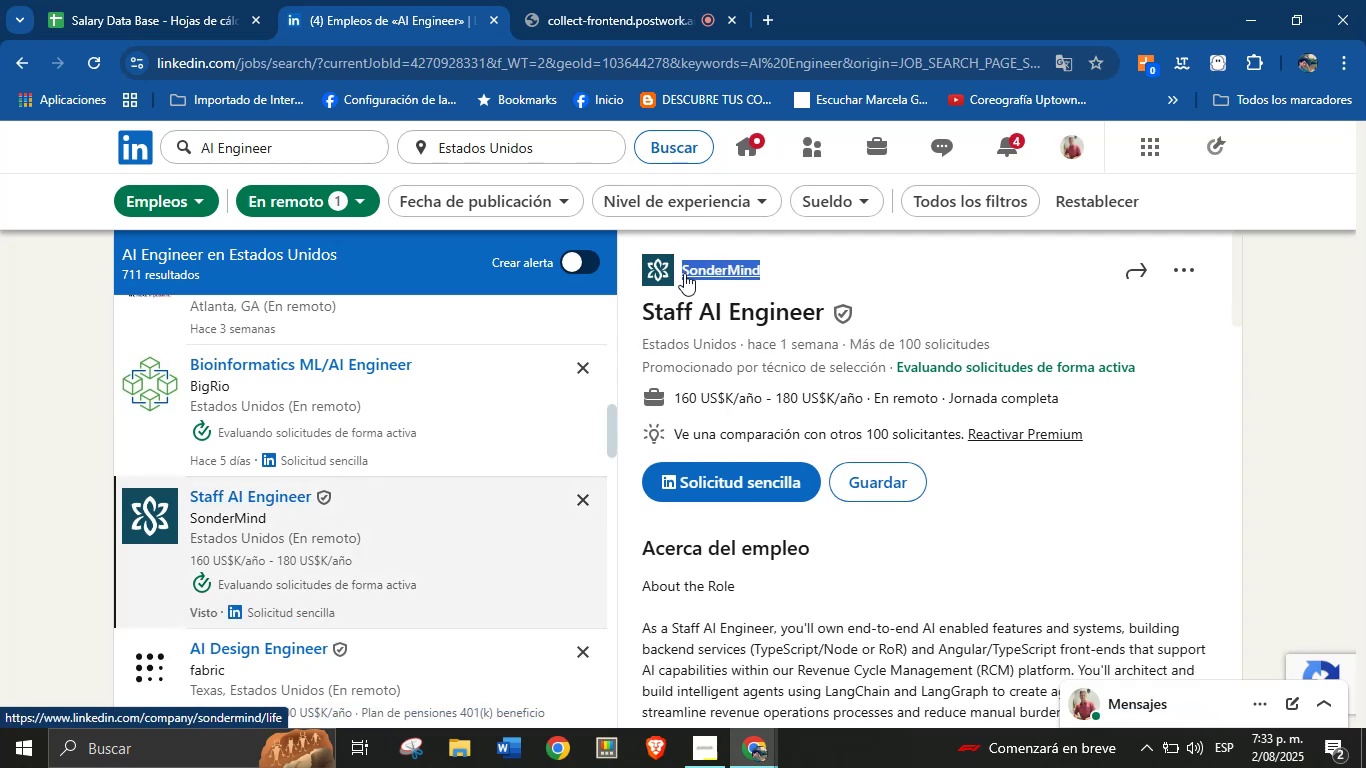 
key(Control+C)
 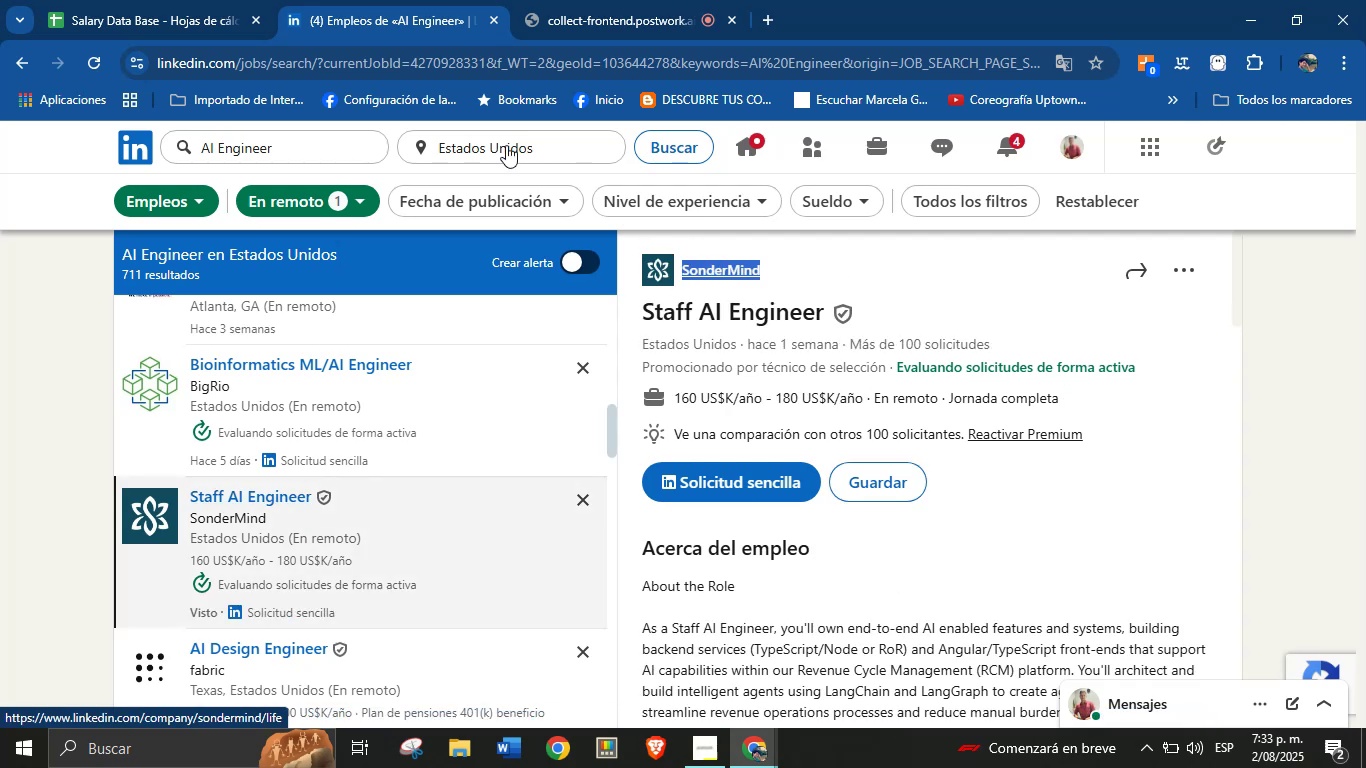 
left_click_drag(start_coordinate=[233, 0], to_coordinate=[226, 0])
 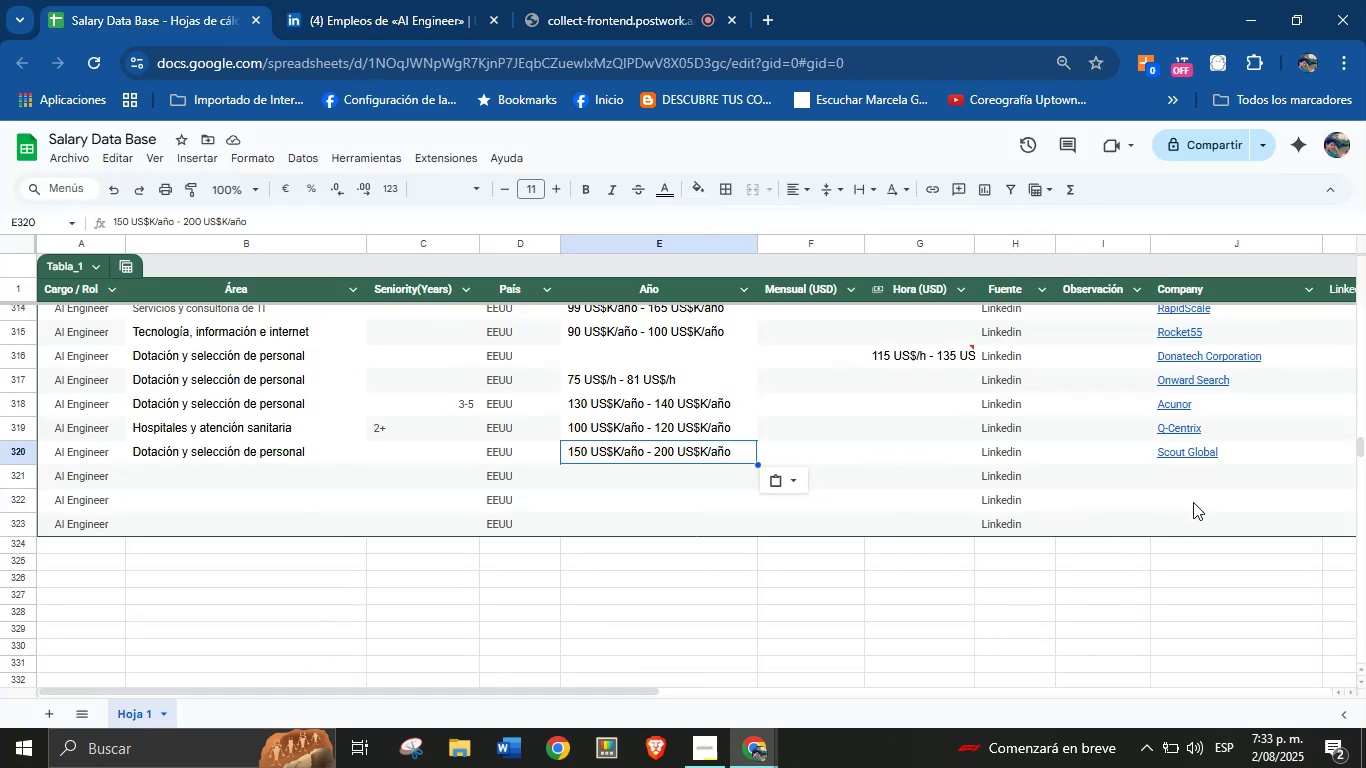 
left_click([1198, 481])
 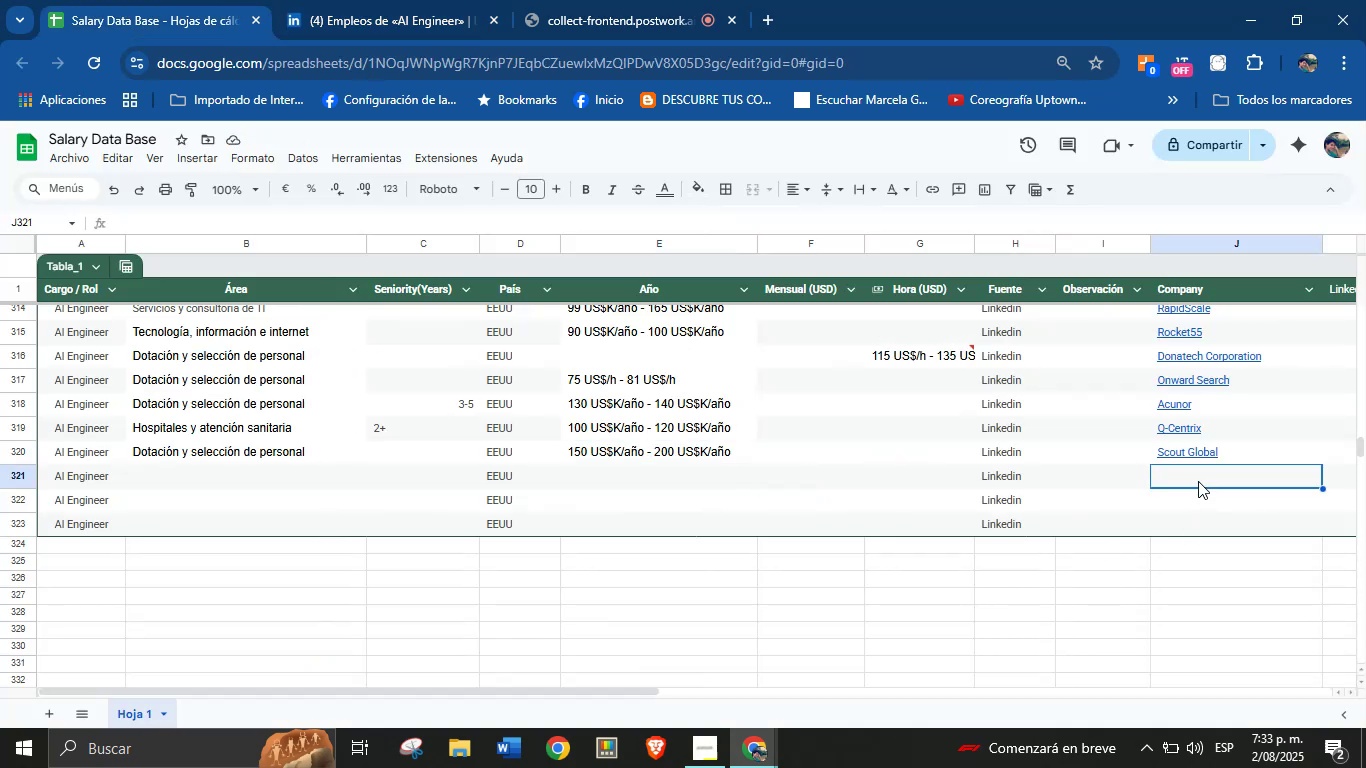 
key(Control+V)
 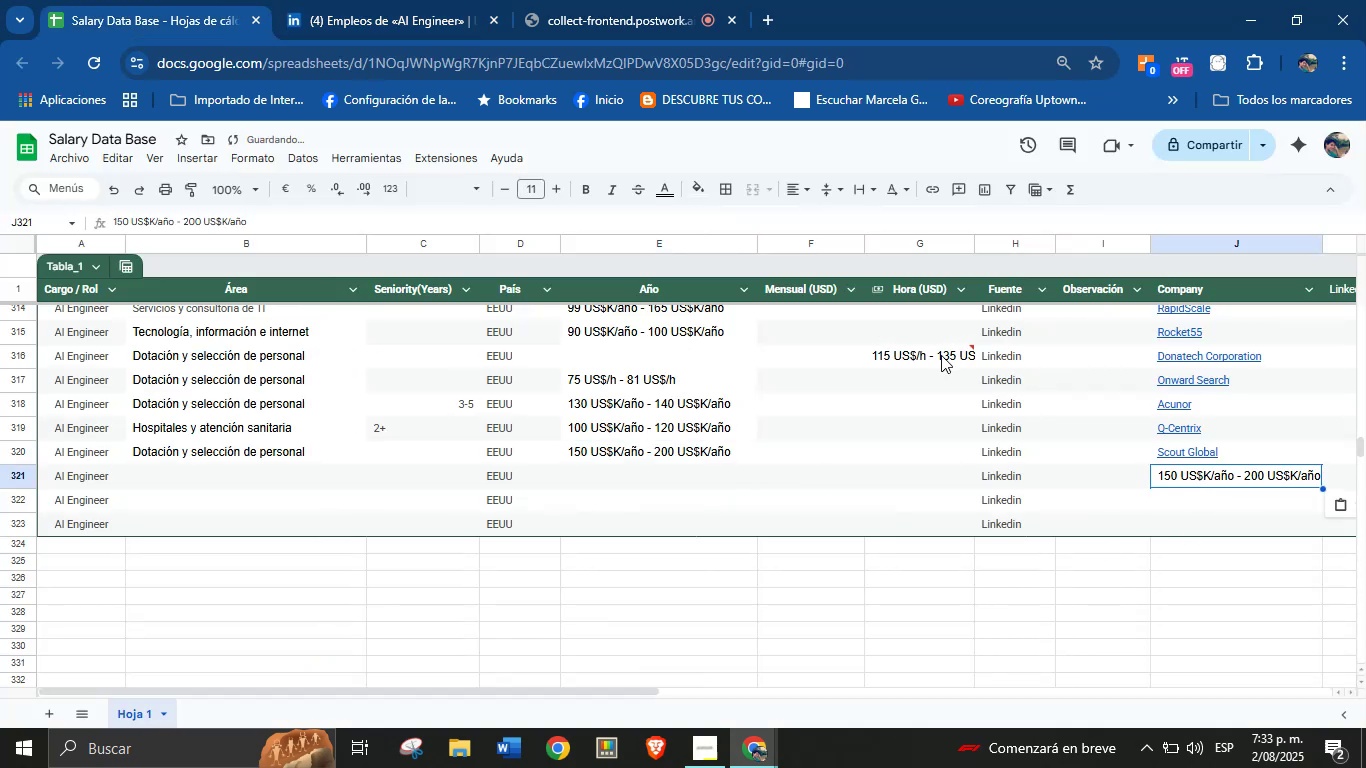 
key(Control+Z)
 